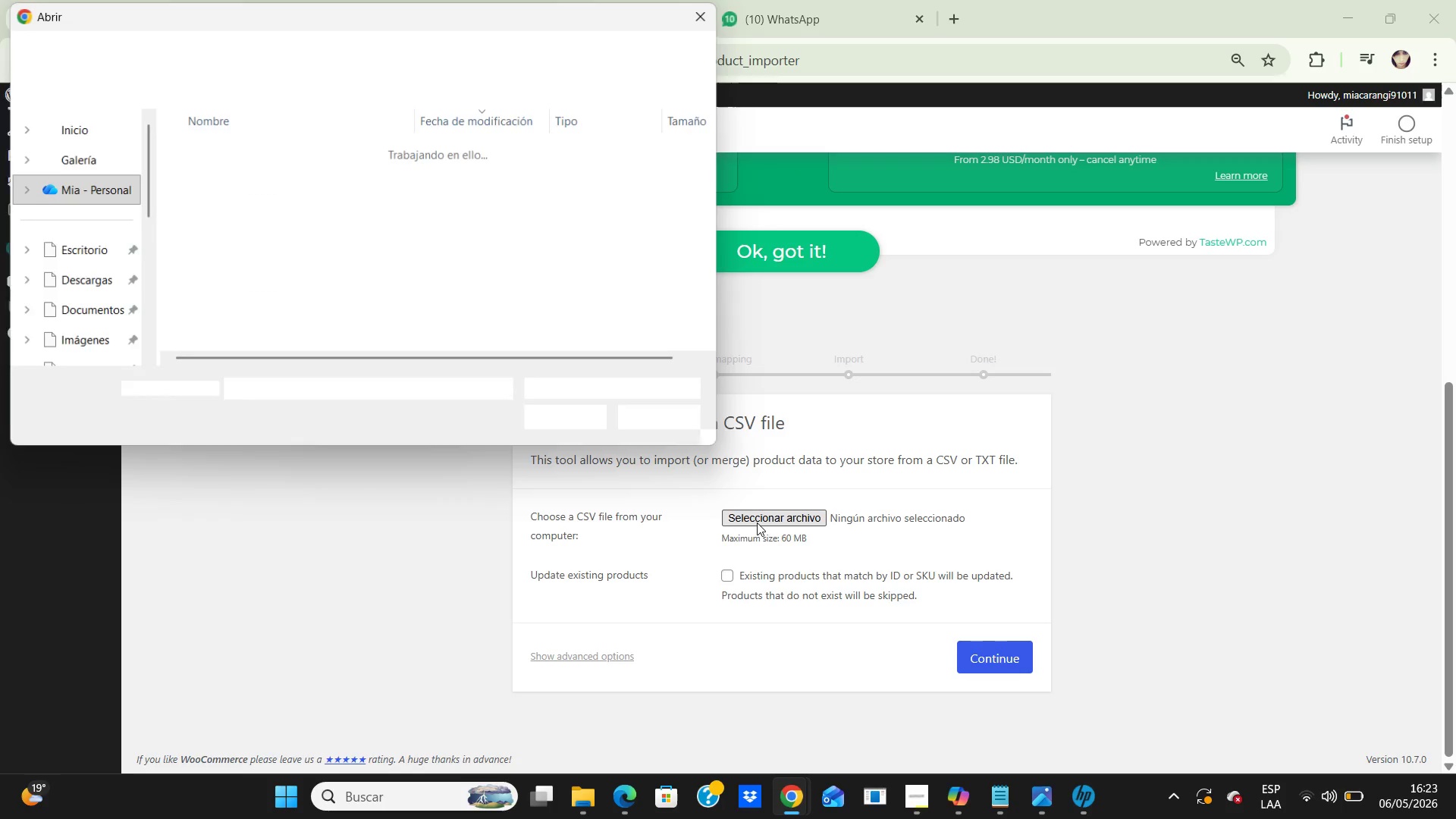 
double_click([82, 277])
 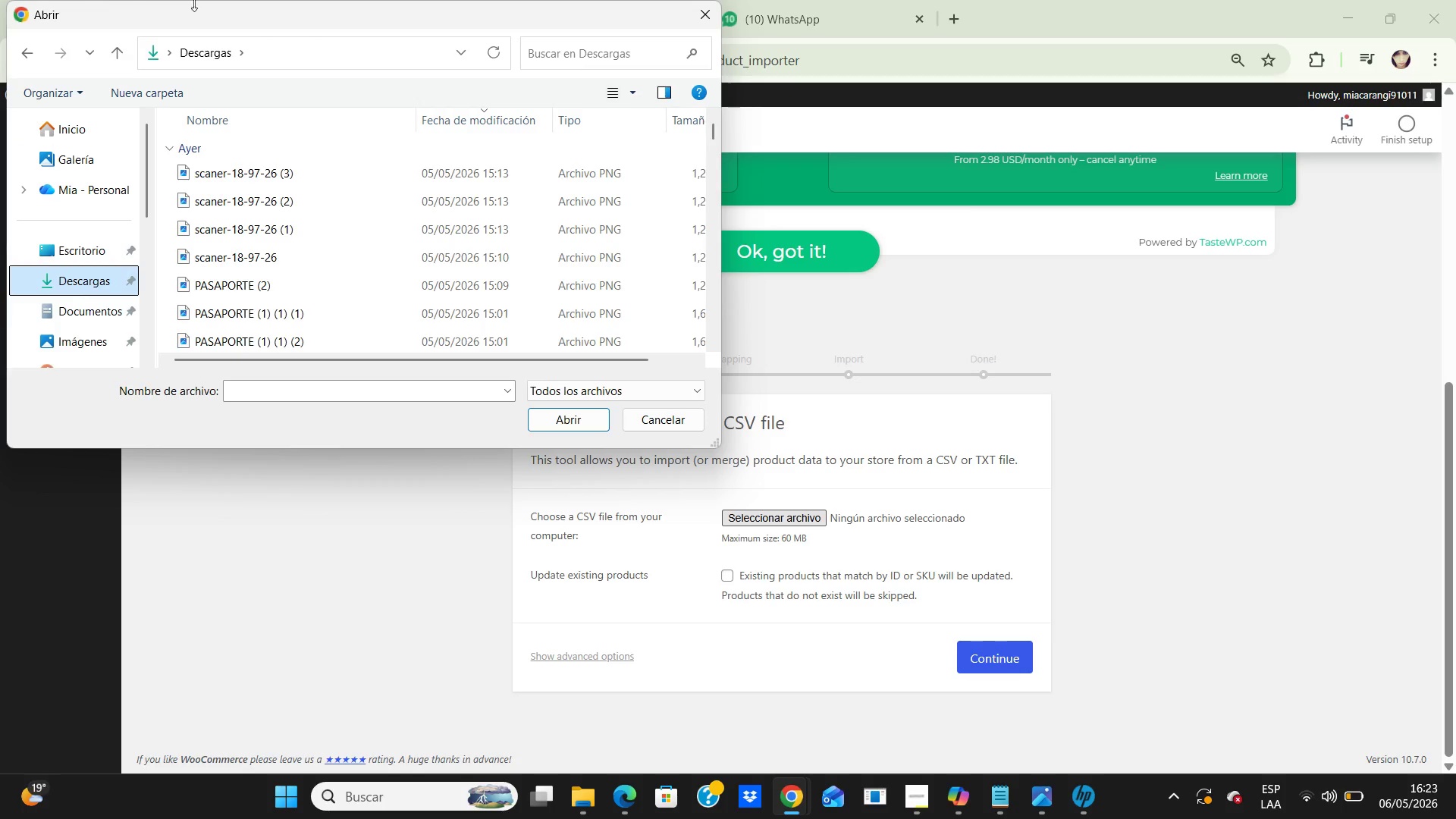 
wait(6.62)
 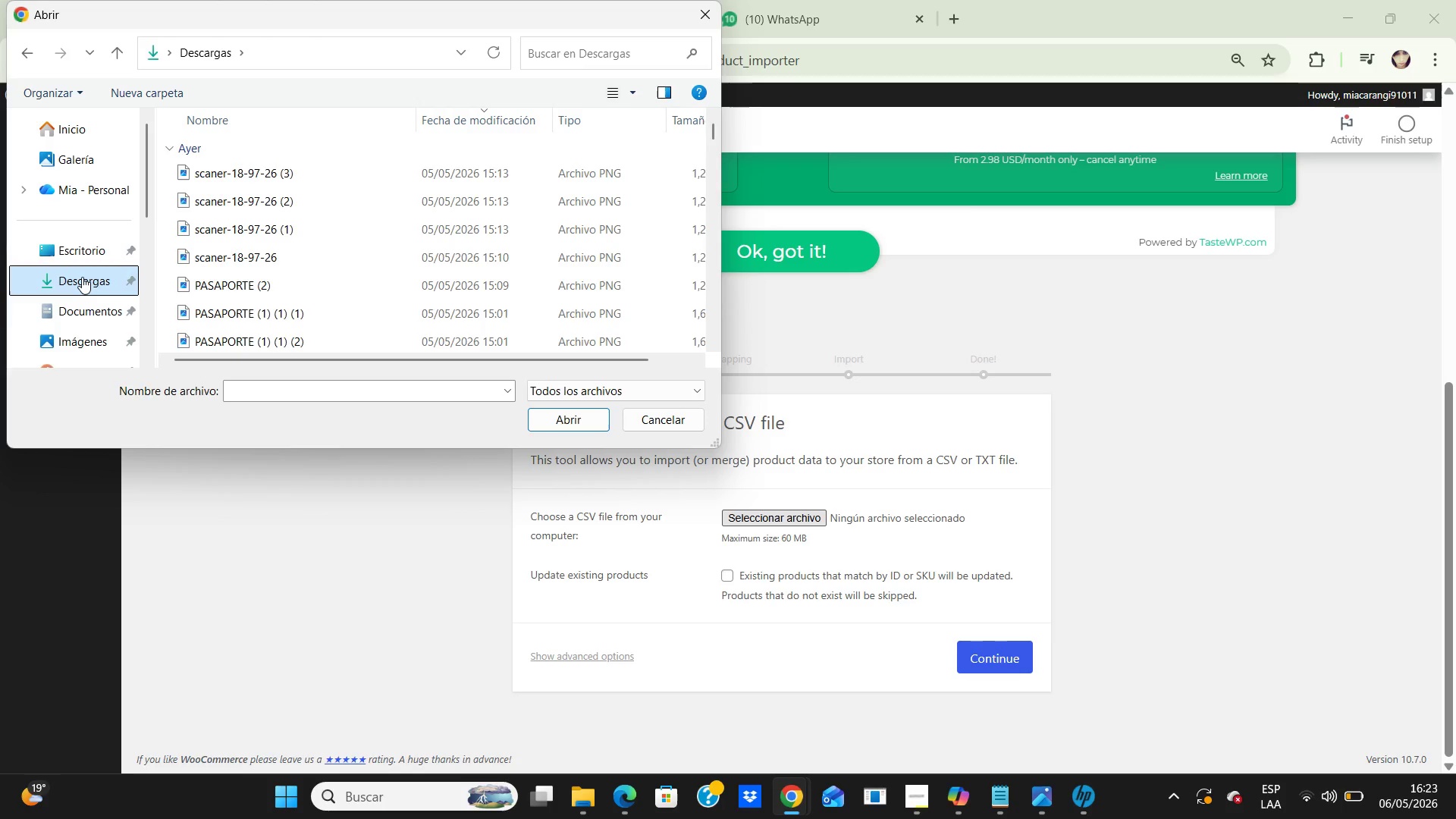 
scroll: coordinate [406, 287], scroll_direction: down, amount: 3.0
 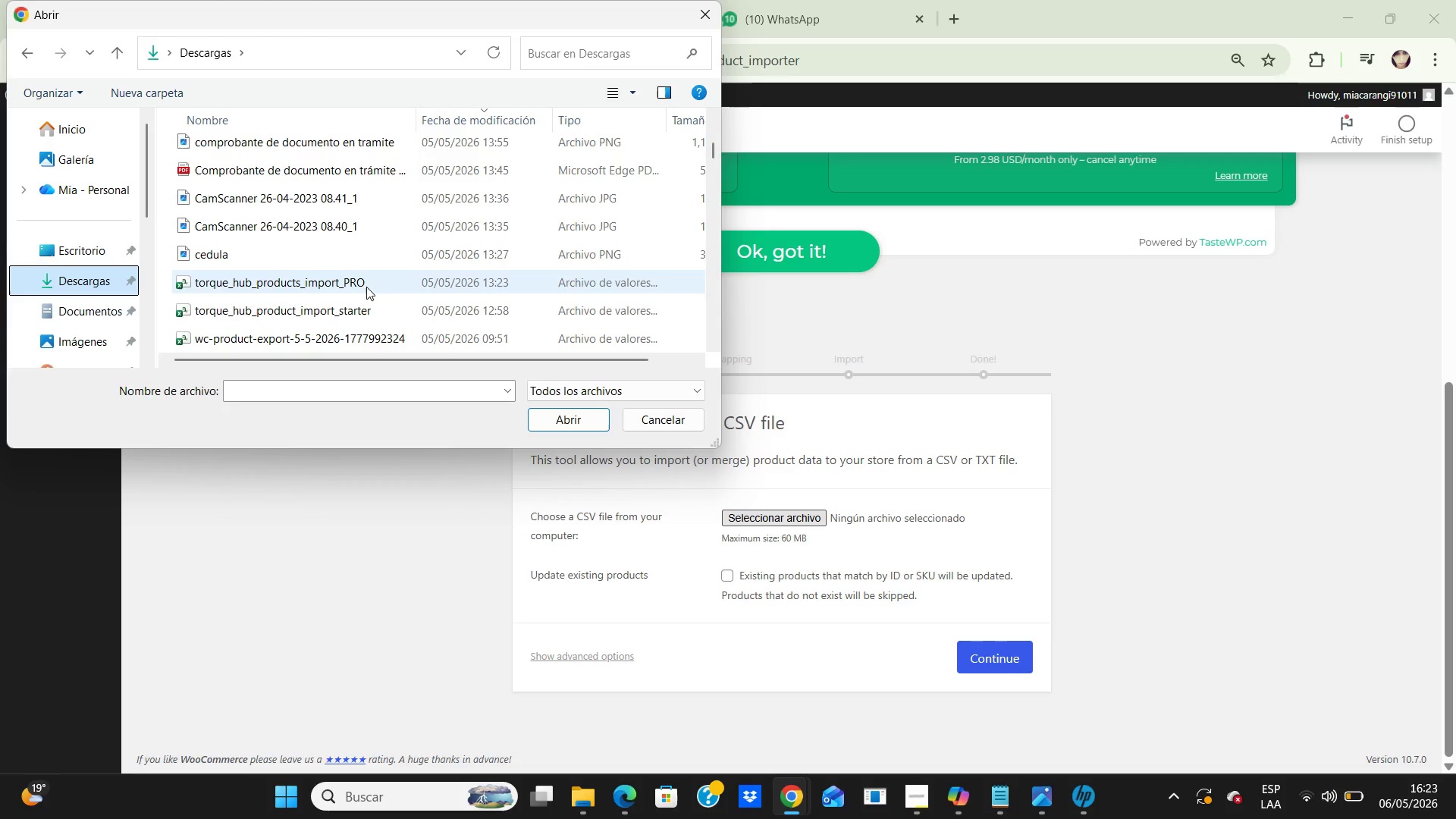 
left_click([363, 286])
 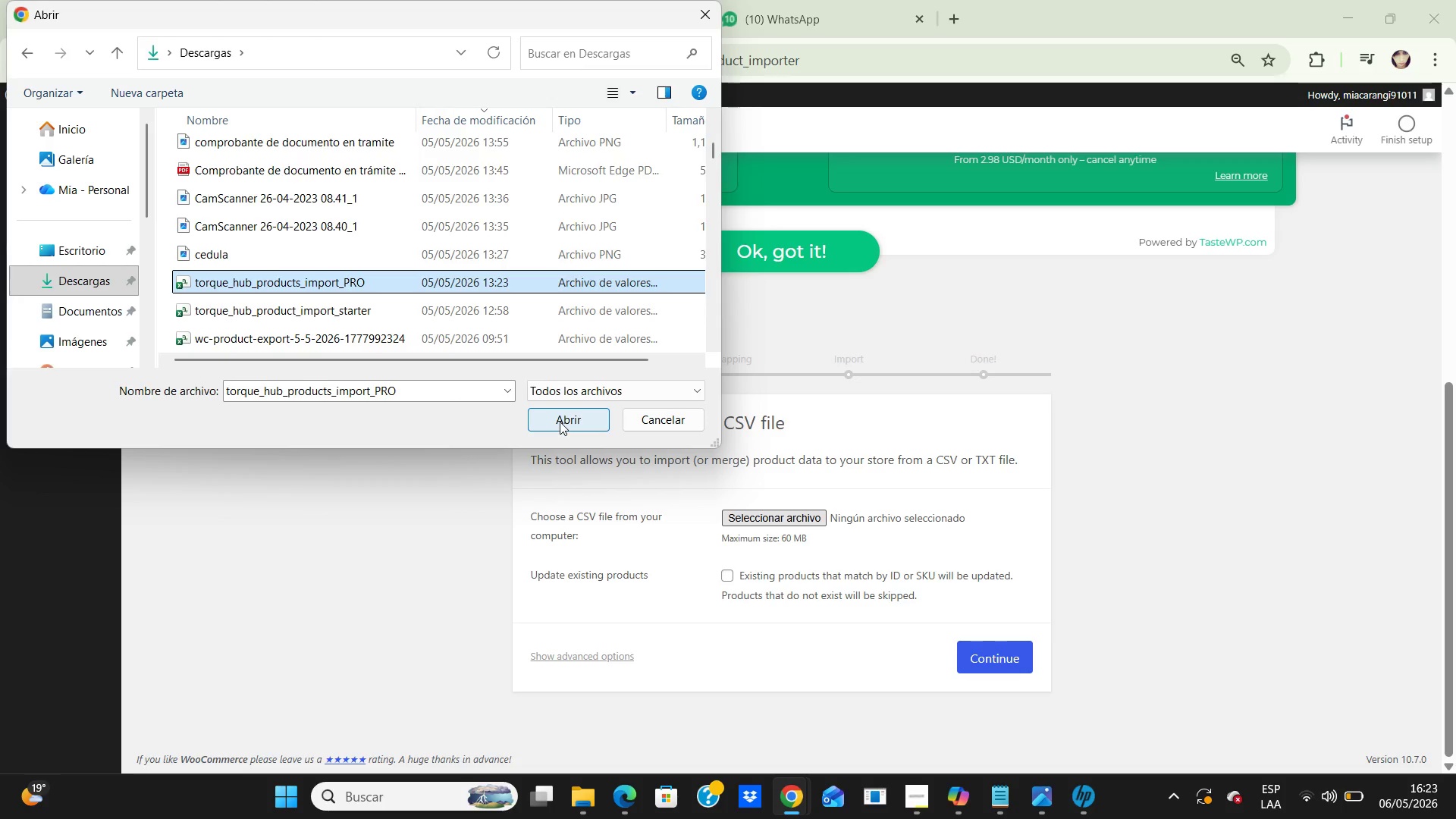 
left_click([560, 422])
 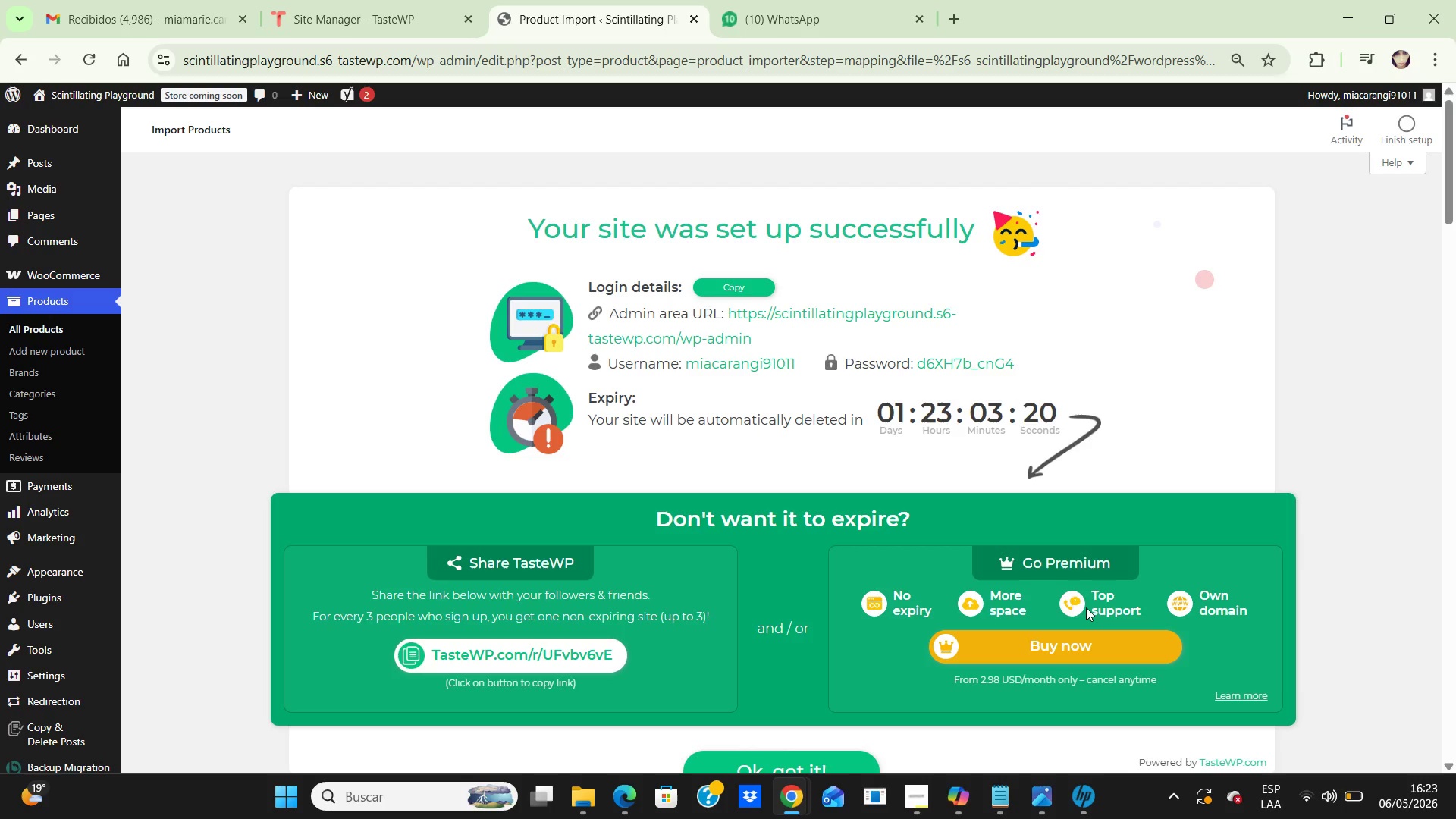 
wait(31.51)
 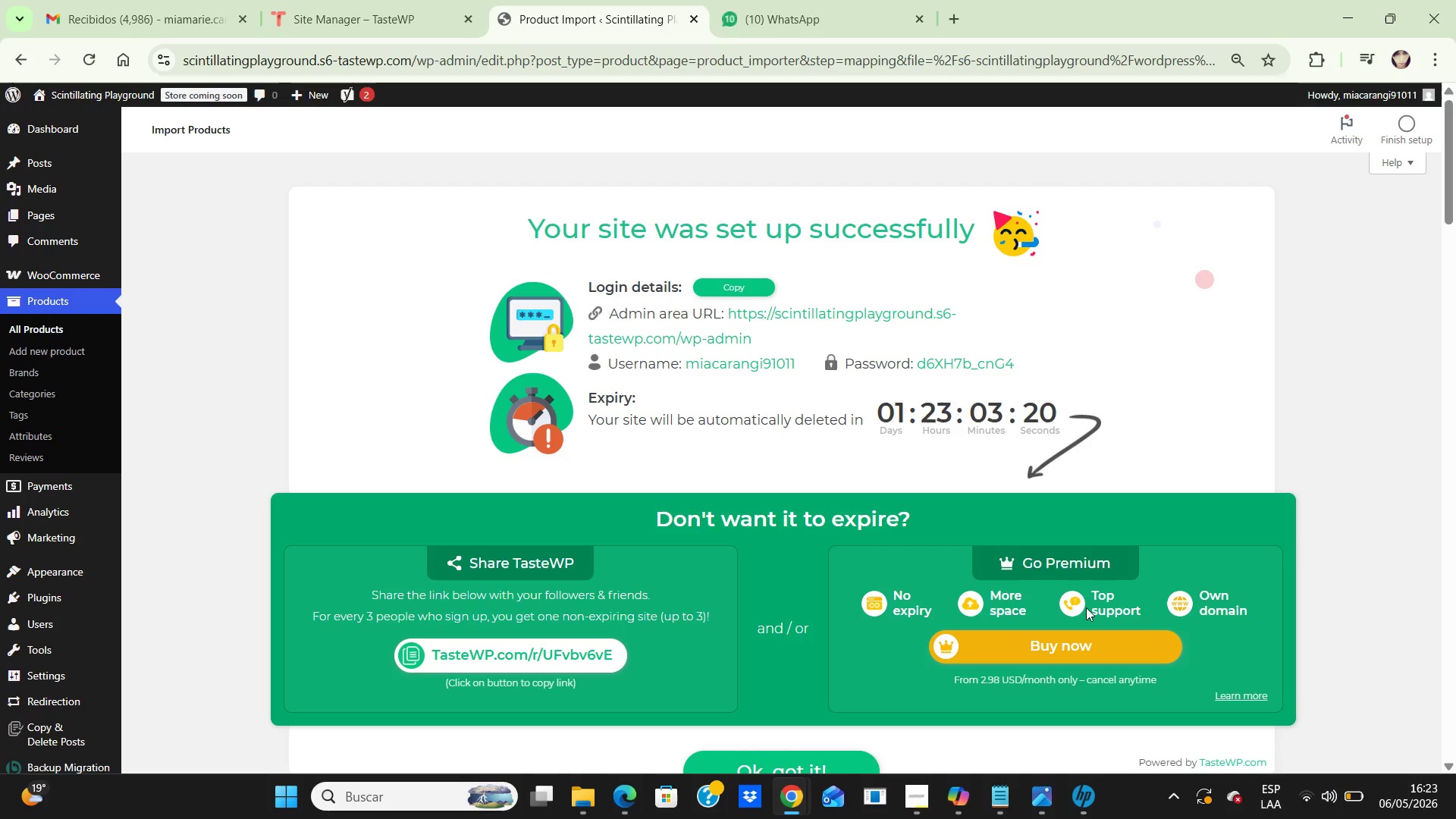 
scroll: coordinate [1341, 545], scroll_direction: down, amount: 5.0
 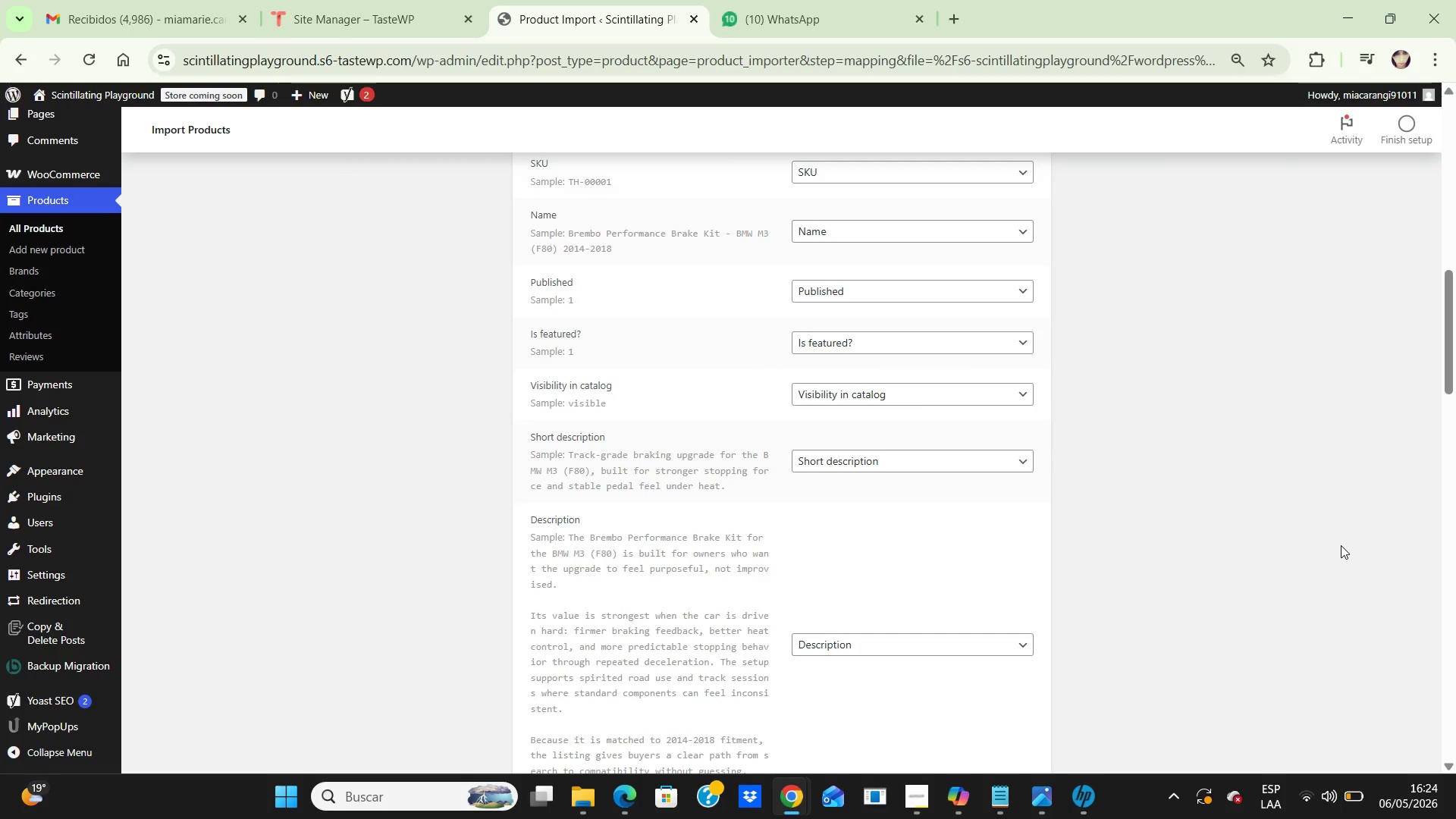 
scroll: coordinate [1341, 545], scroll_direction: up, amount: 1.0
 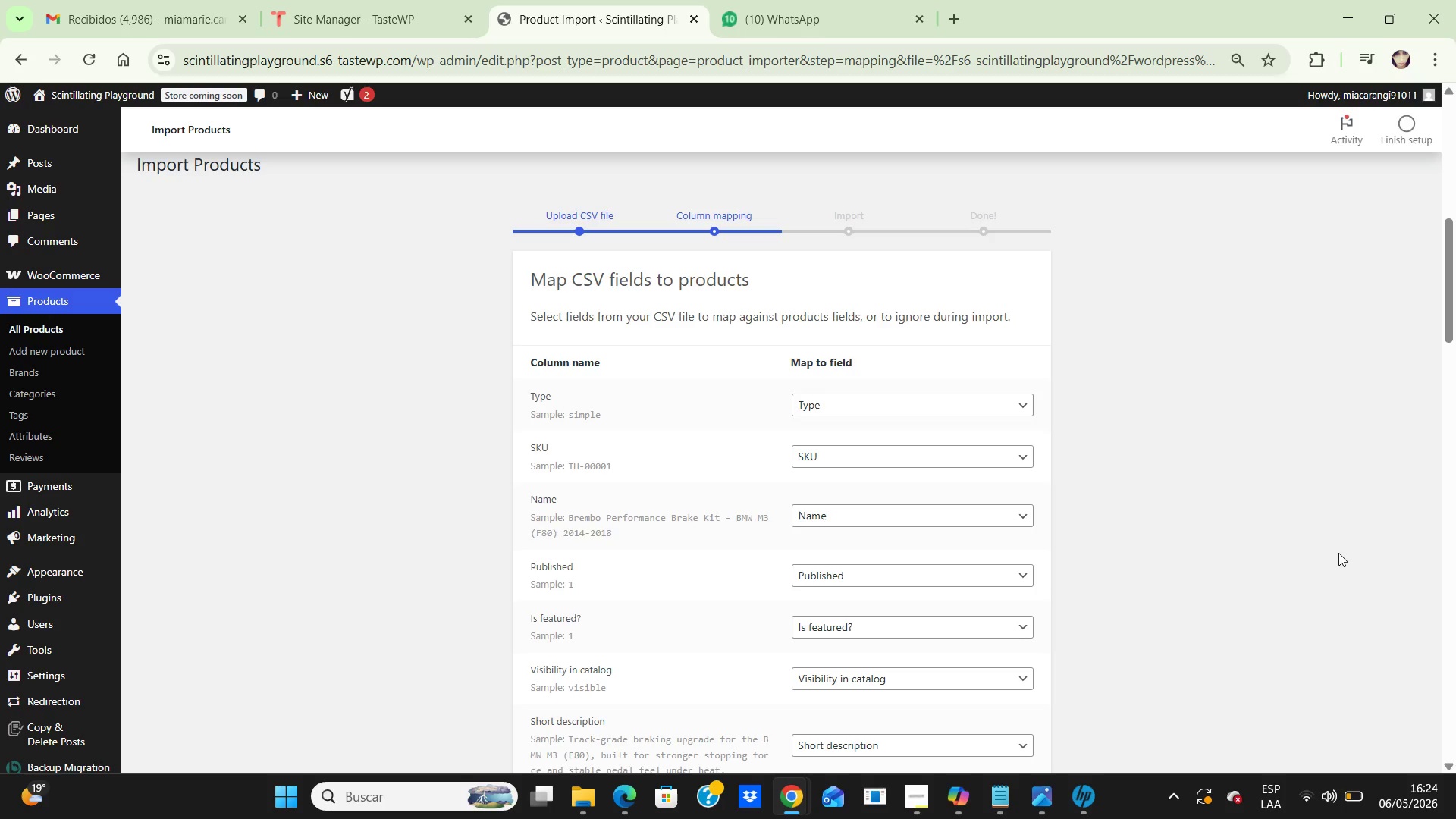 
scroll: coordinate [1338, 552], scroll_direction: down, amount: 7.0
 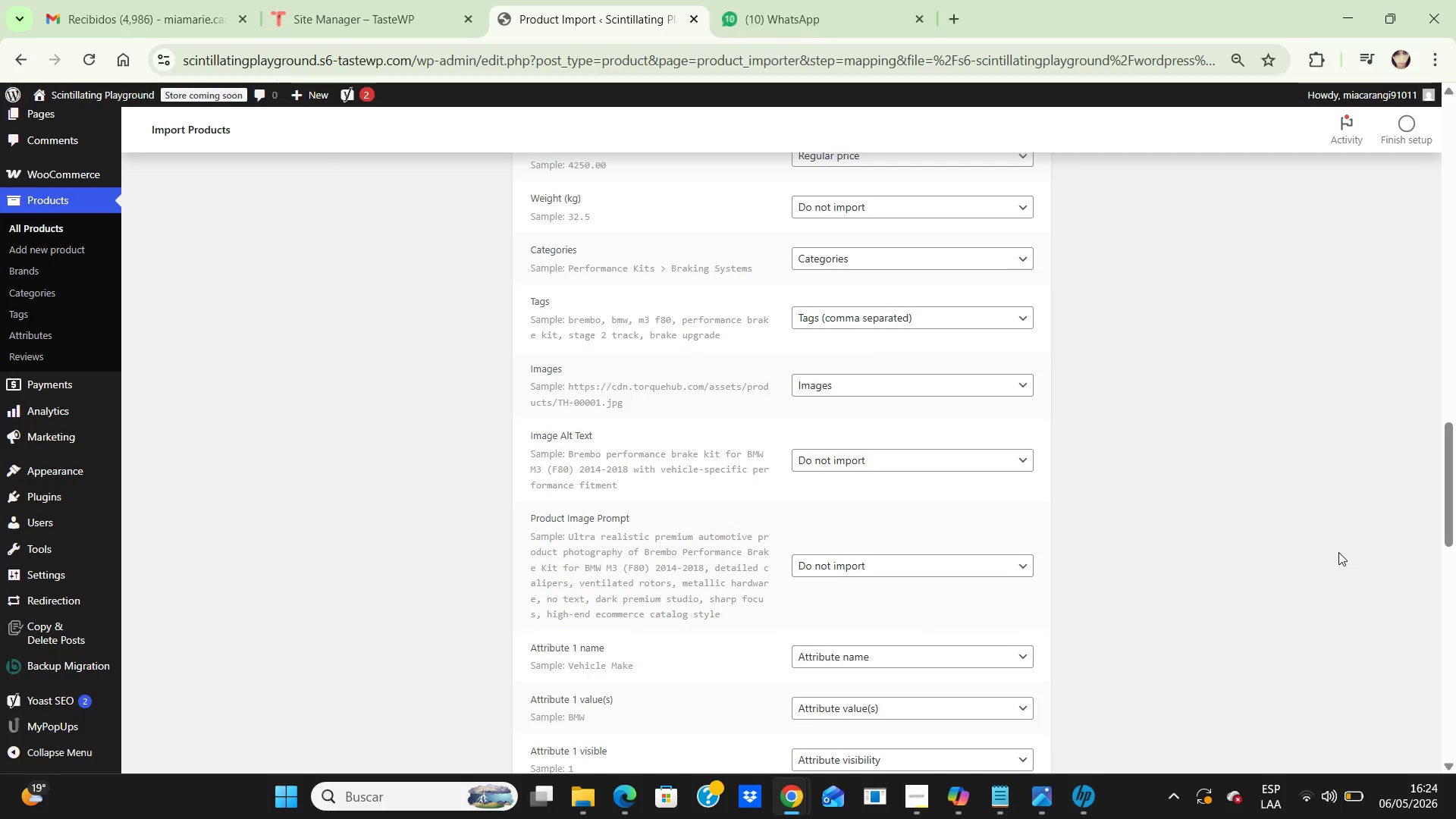 
scroll: coordinate [1338, 551], scroll_direction: down, amount: 9.0
 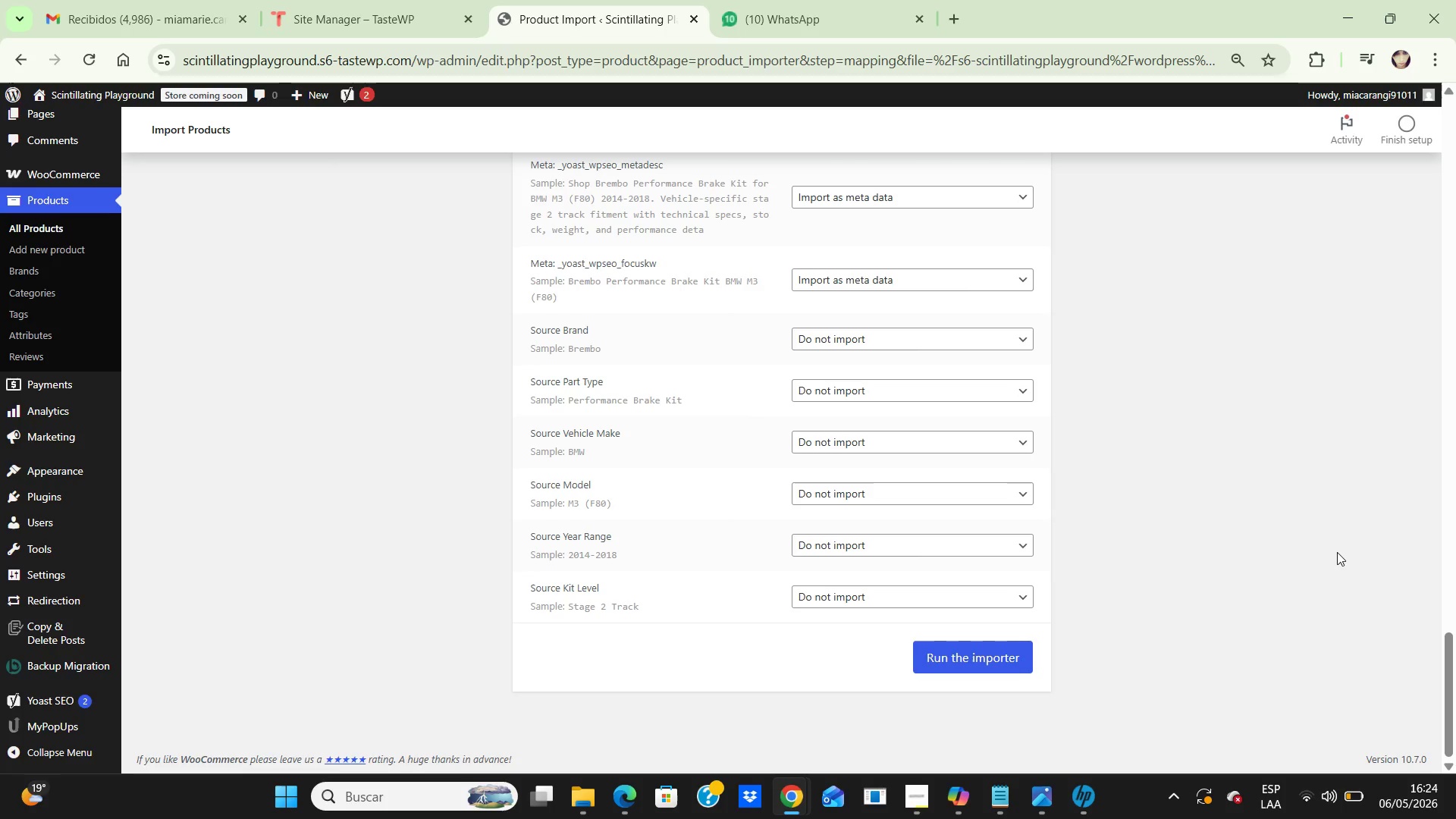 
key(Control+NumpadSubtract)
 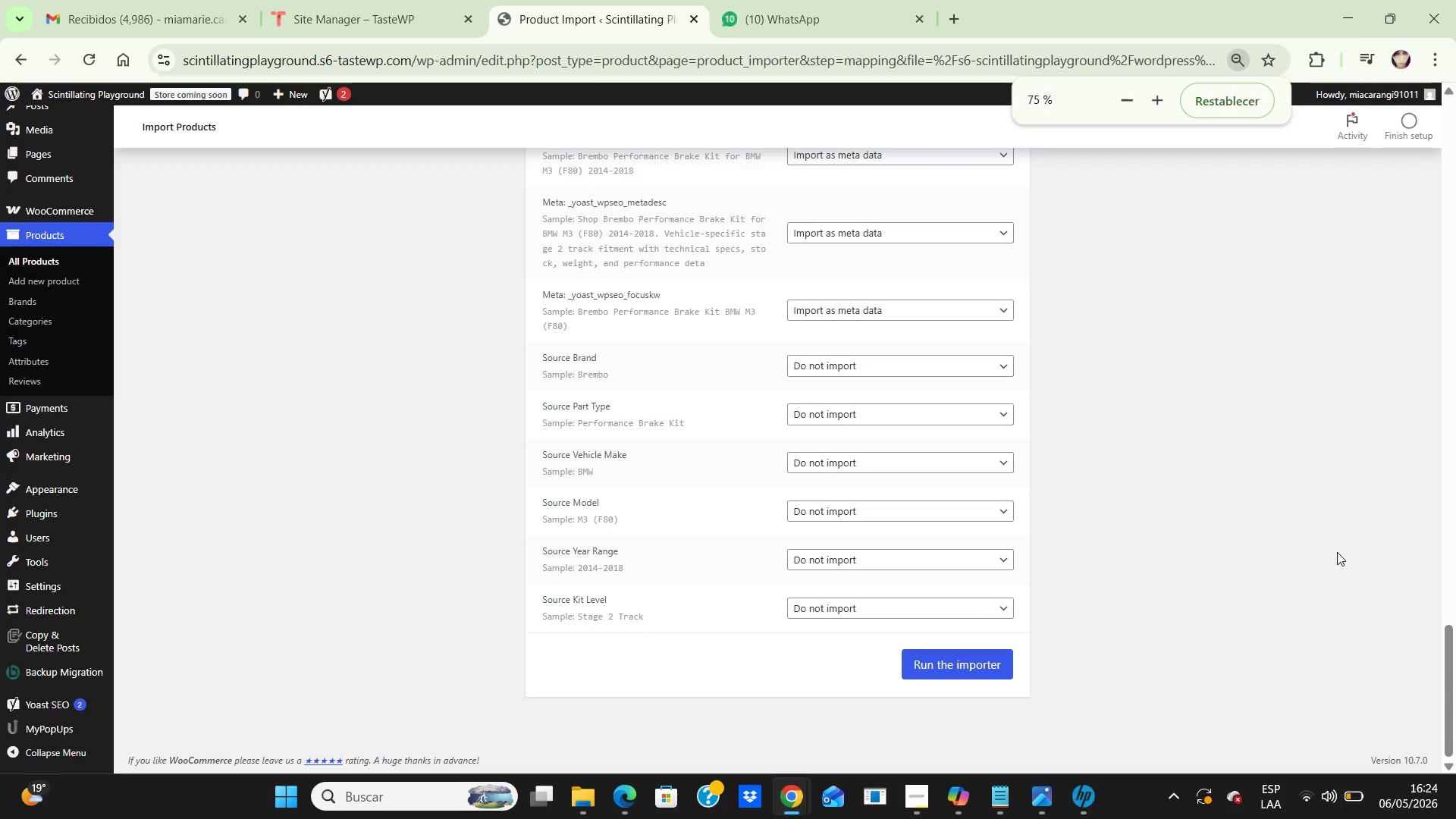 
key(Control+NumpadSubtract)
 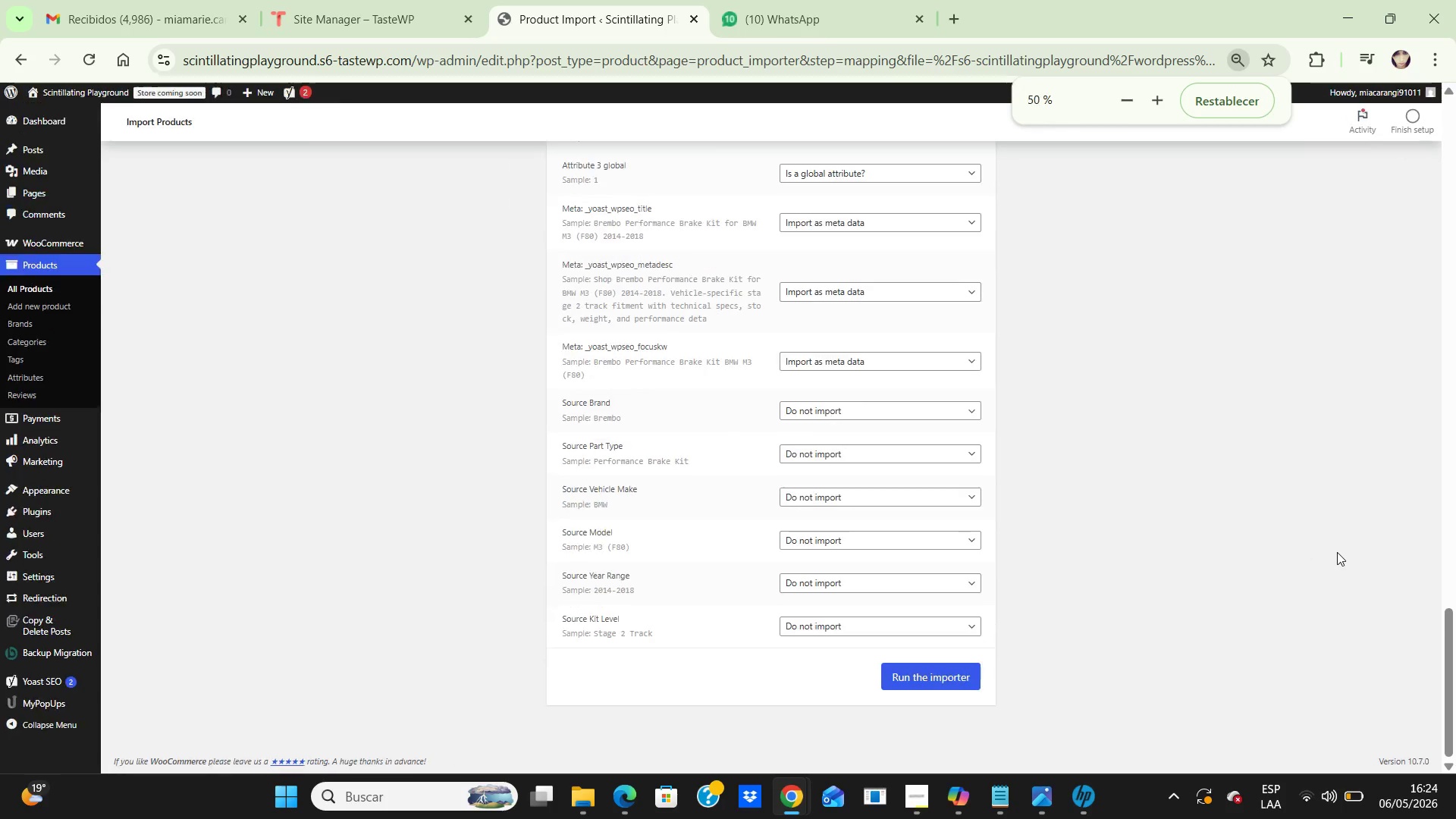 
key(Control+NumpadSubtract)
 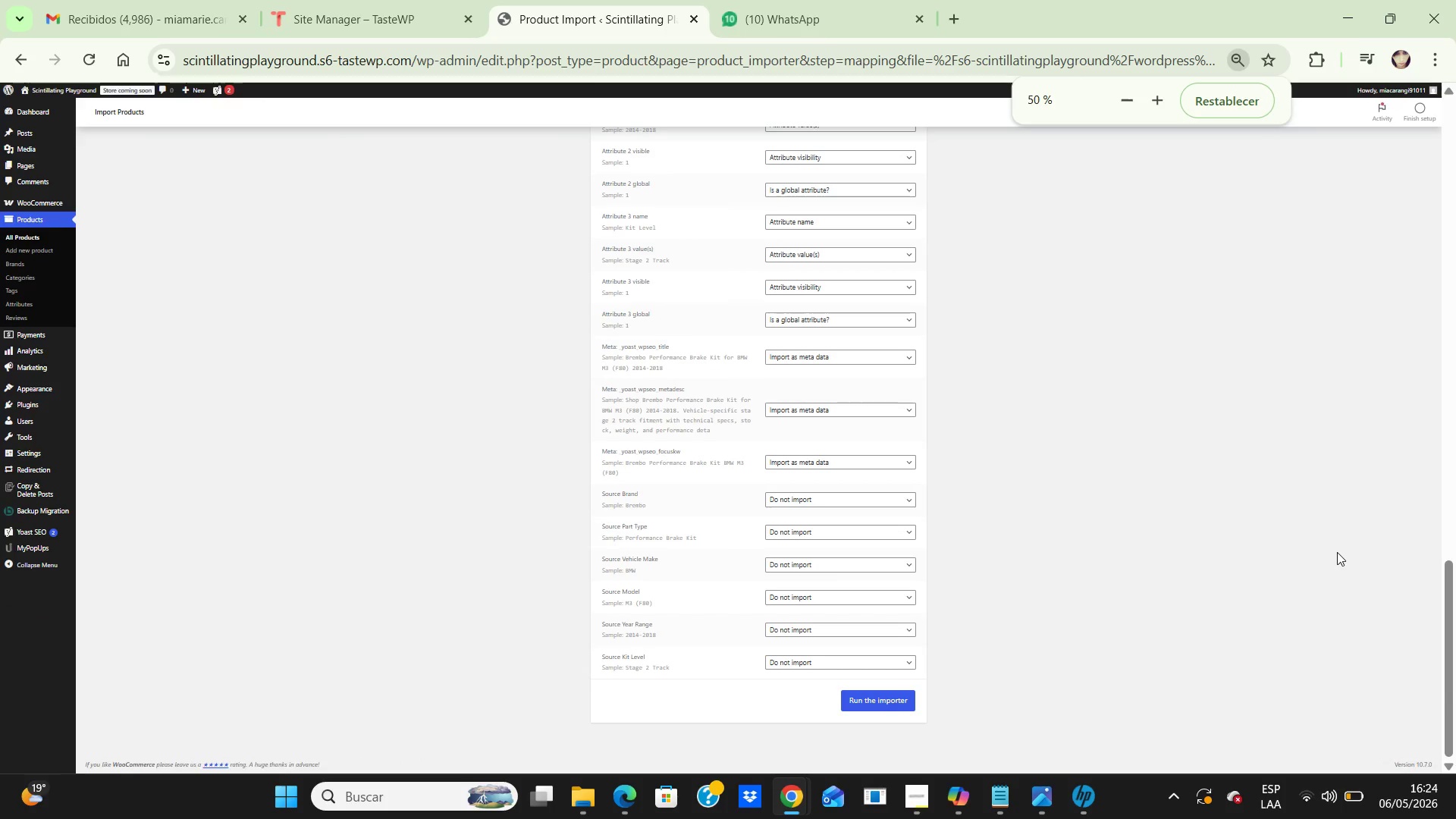 
key(Control+NumpadSubtract)
 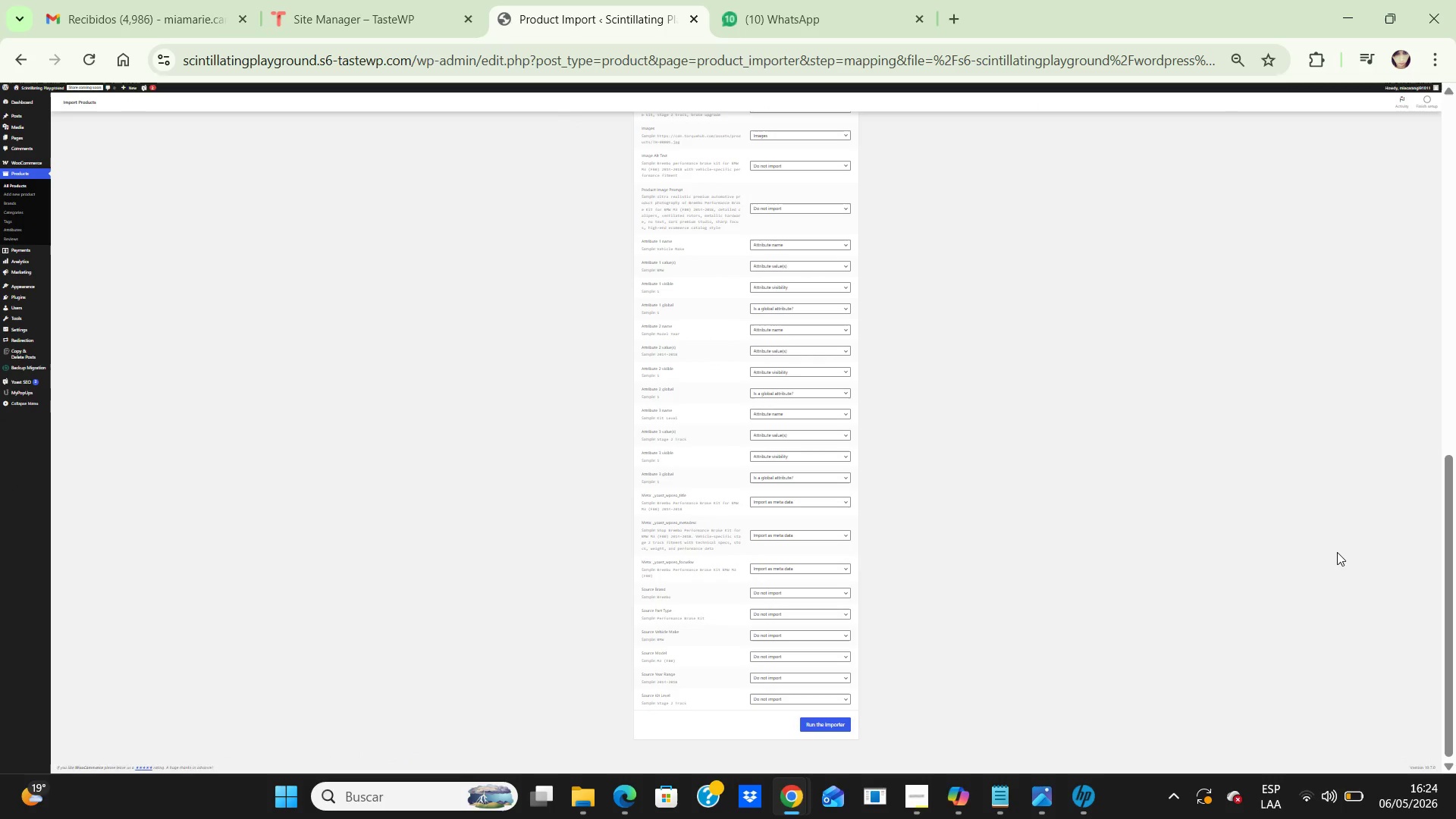 
wait(5.8)
 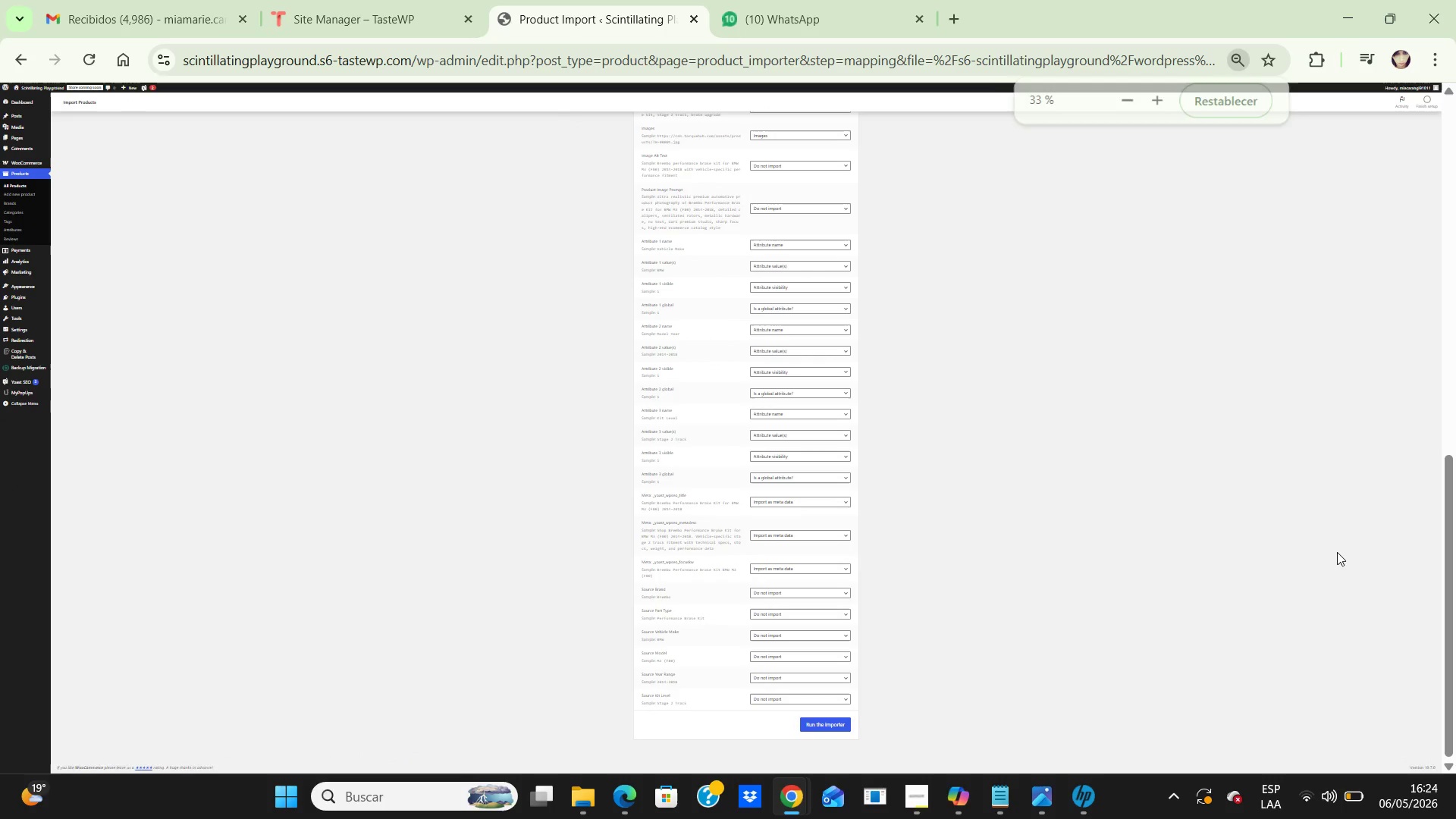 
key(Control+NumpadSubtract)
 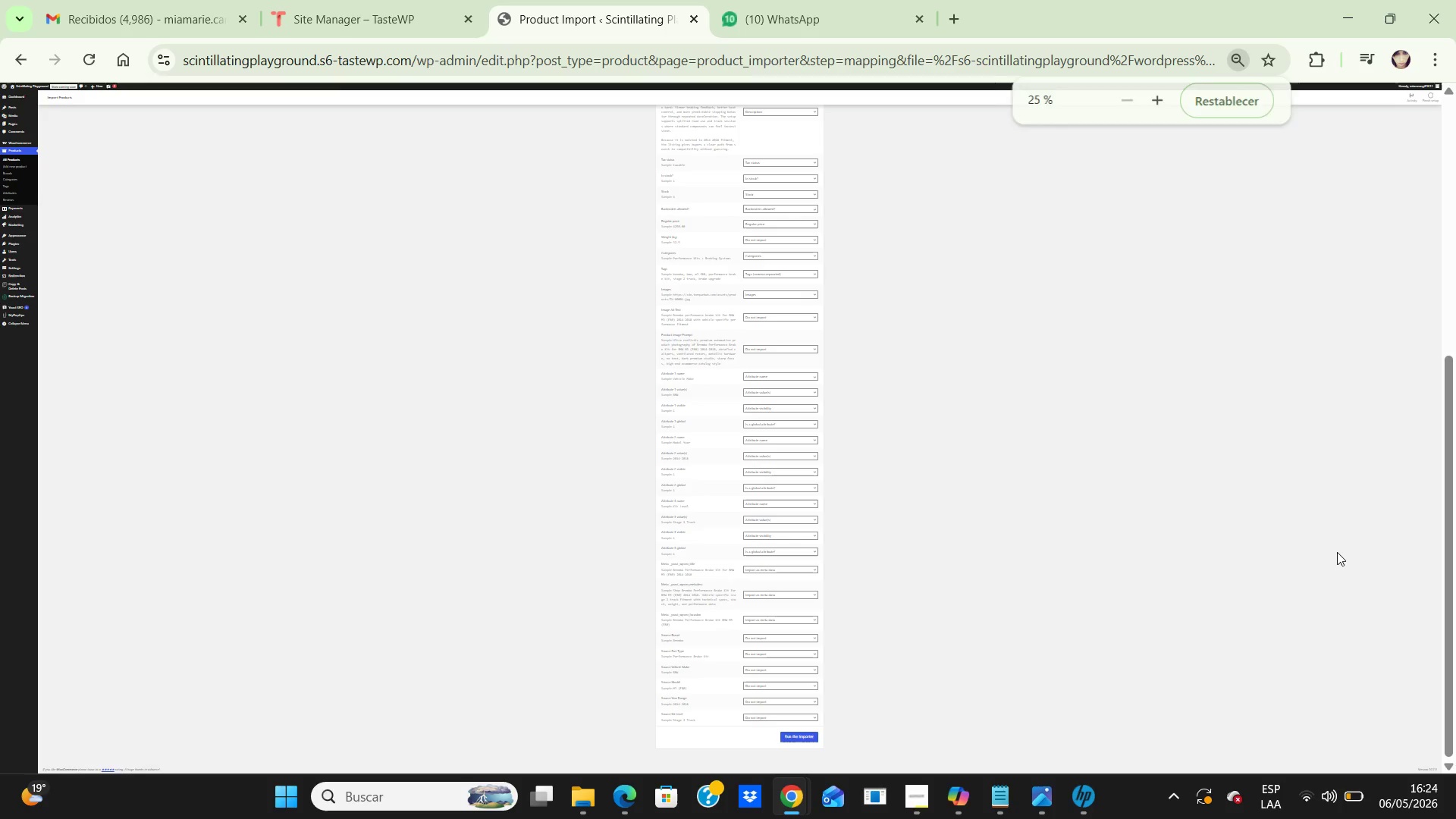 
key(Control+NumpadSubtract)
 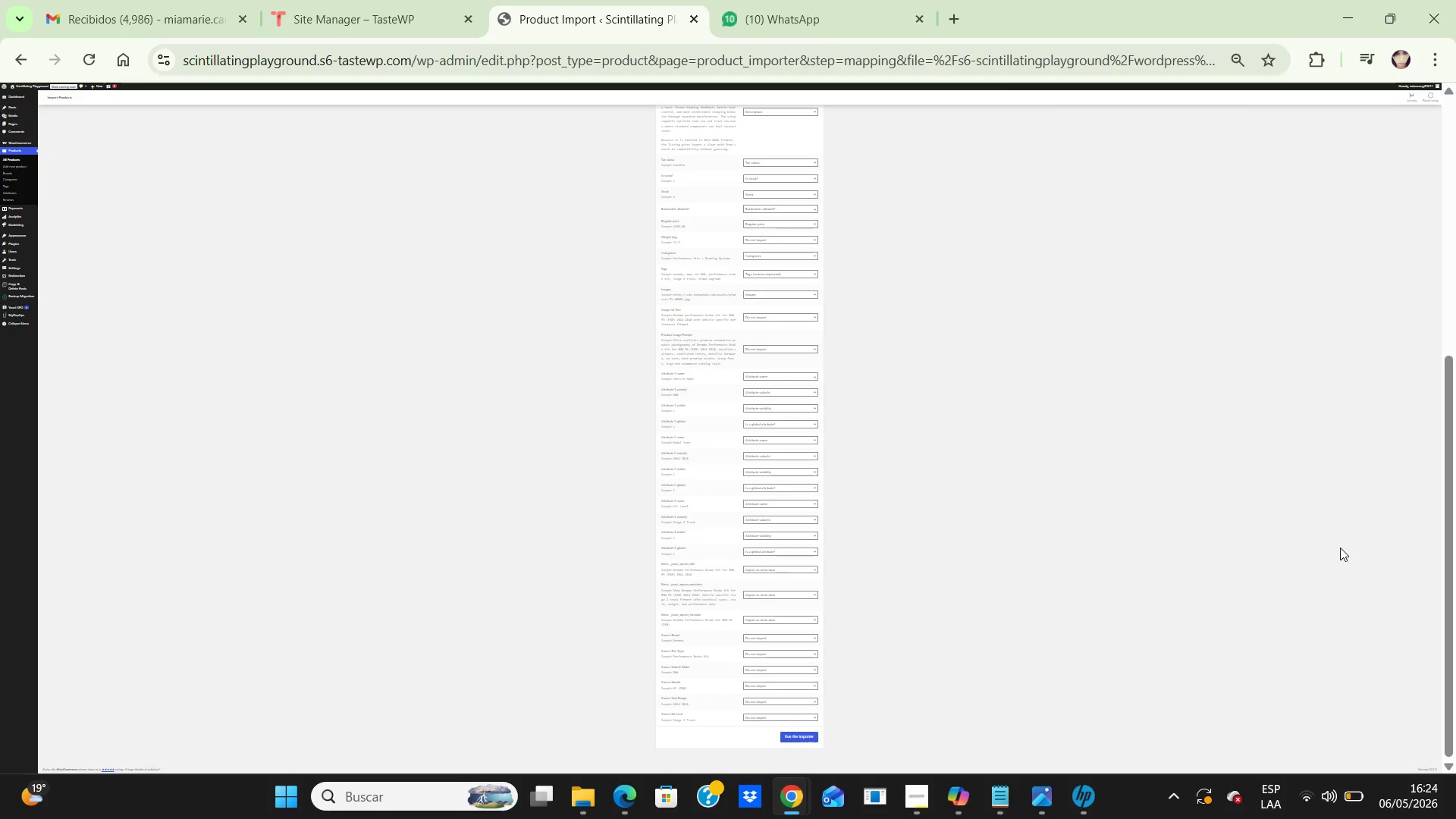 
scroll: coordinate [1443, 481], scroll_direction: up, amount: 3.0
 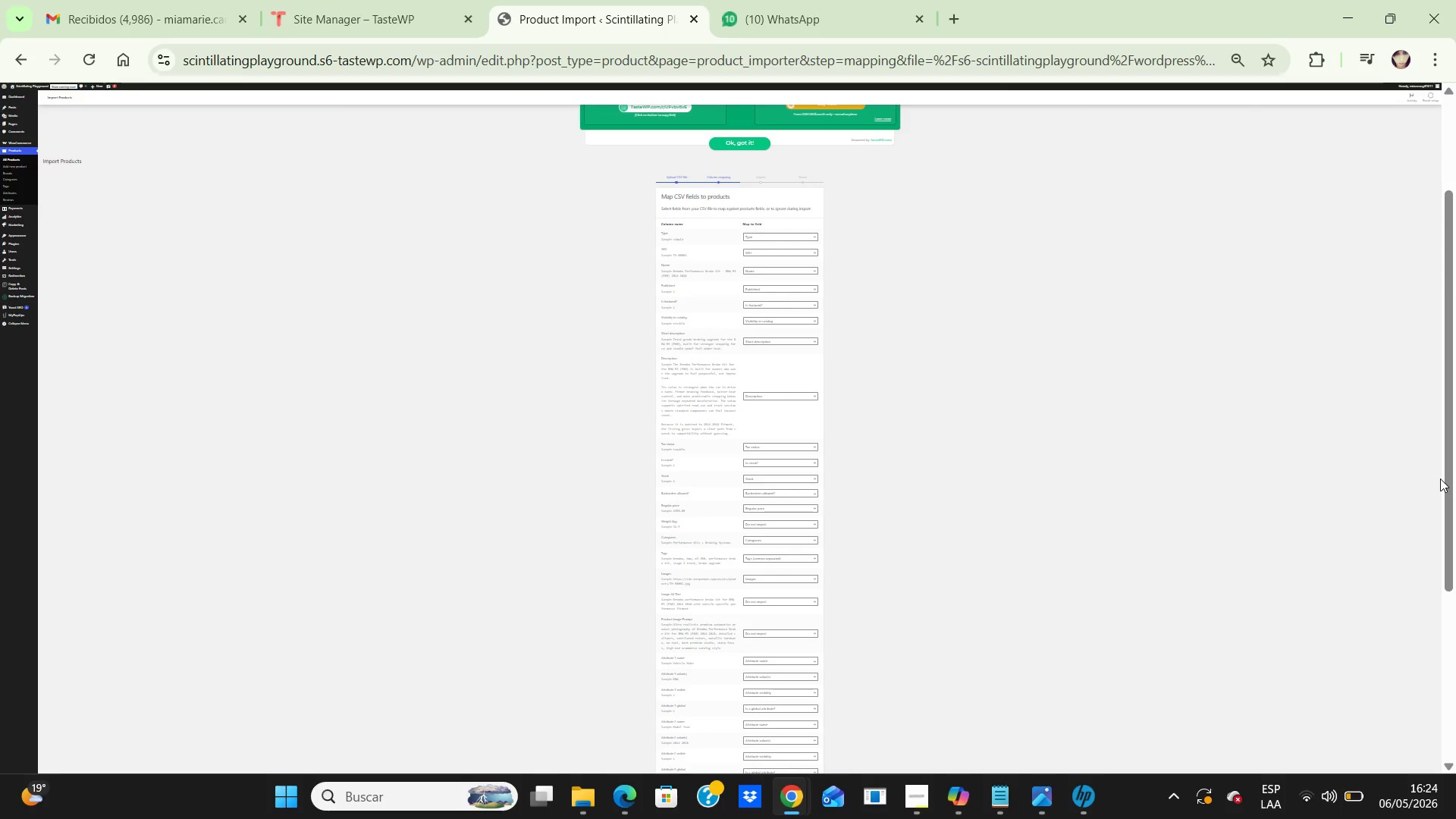 
scroll: coordinate [1440, 477], scroll_direction: down, amount: 2.0
 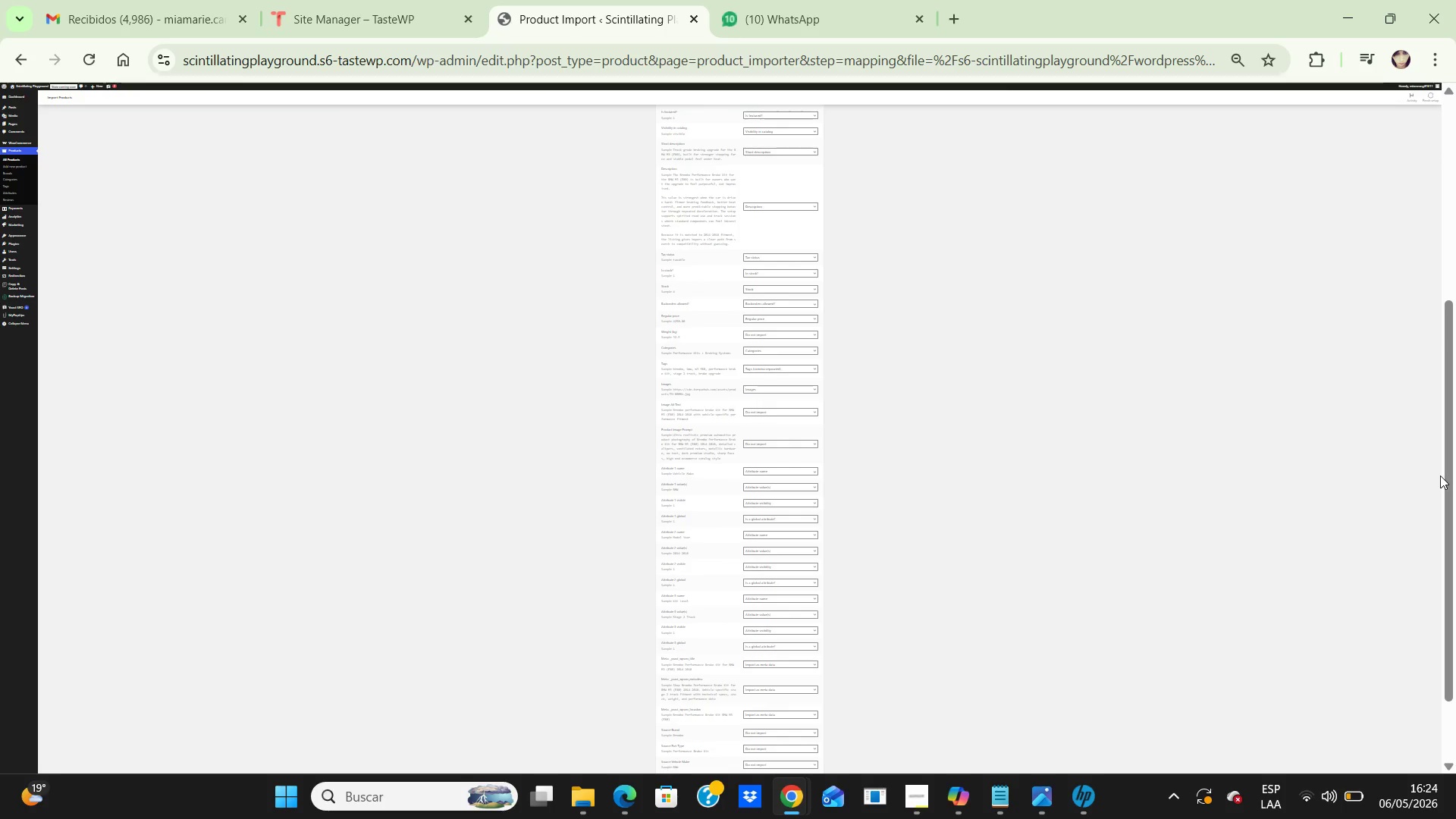 
scroll: coordinate [1440, 475], scroll_direction: up, amount: 1.0
 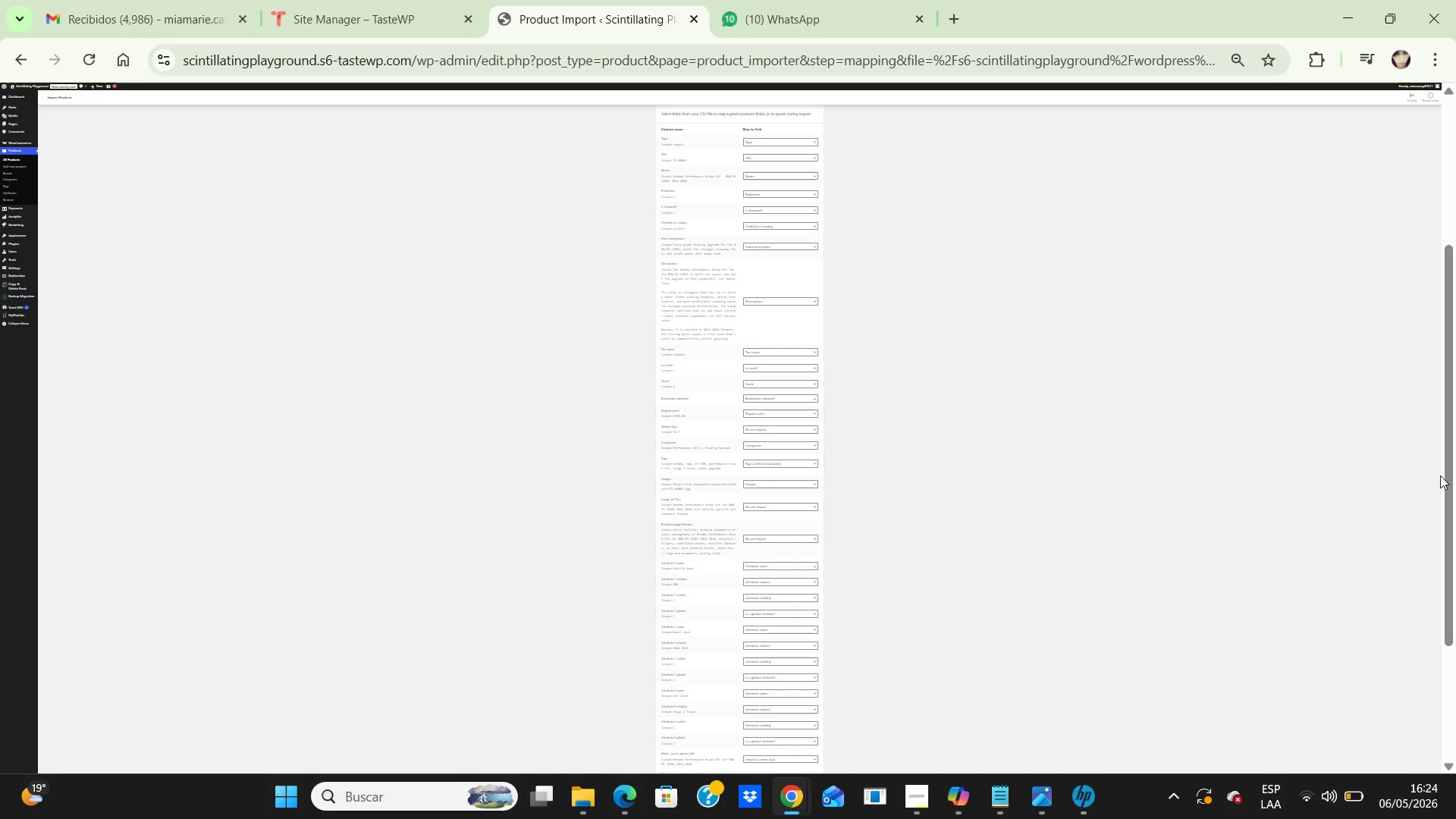 
scroll: coordinate [1440, 475], scroll_direction: down, amount: 1.0
 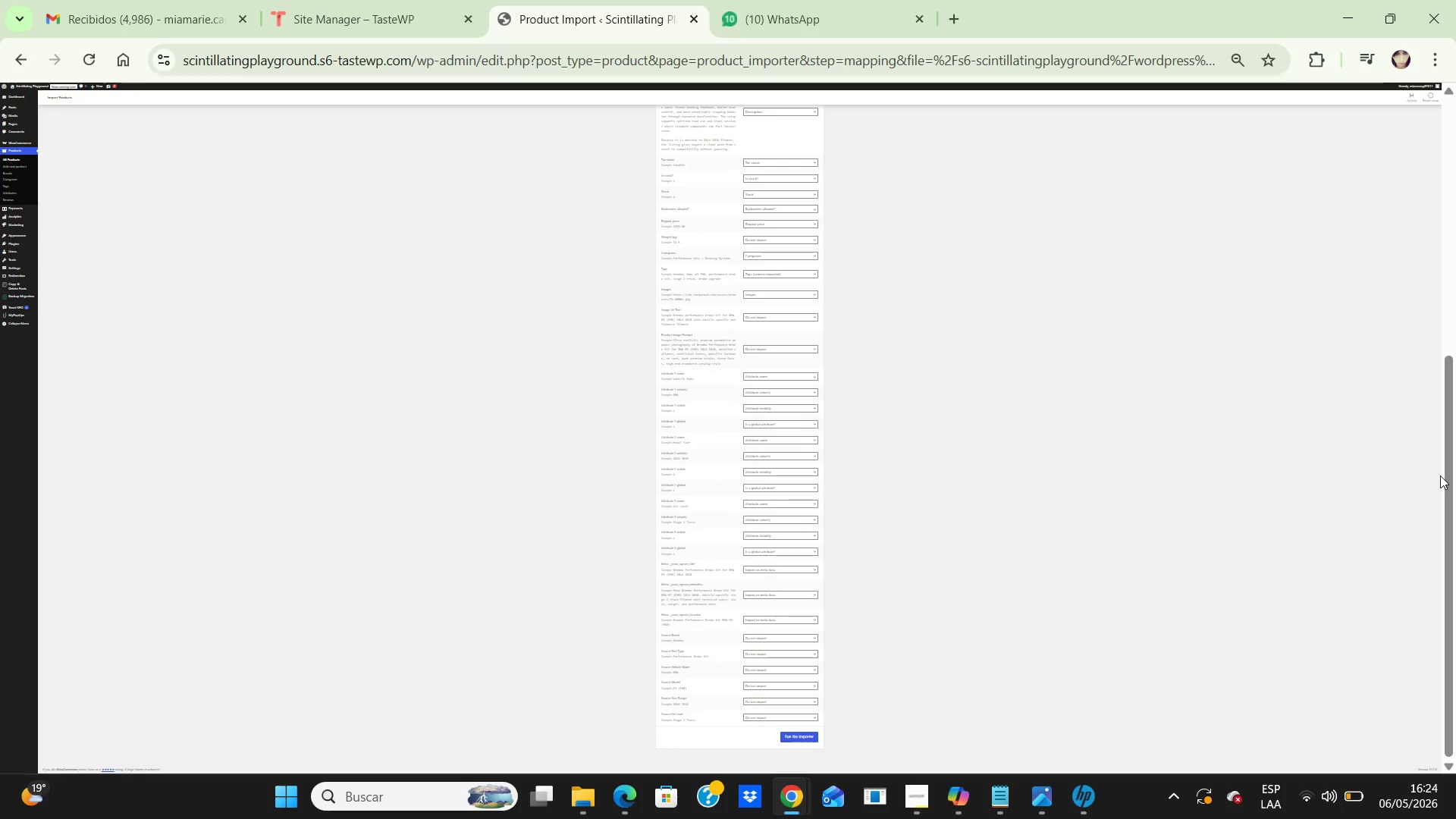 
scroll: coordinate [1440, 475], scroll_direction: up, amount: 2.0
 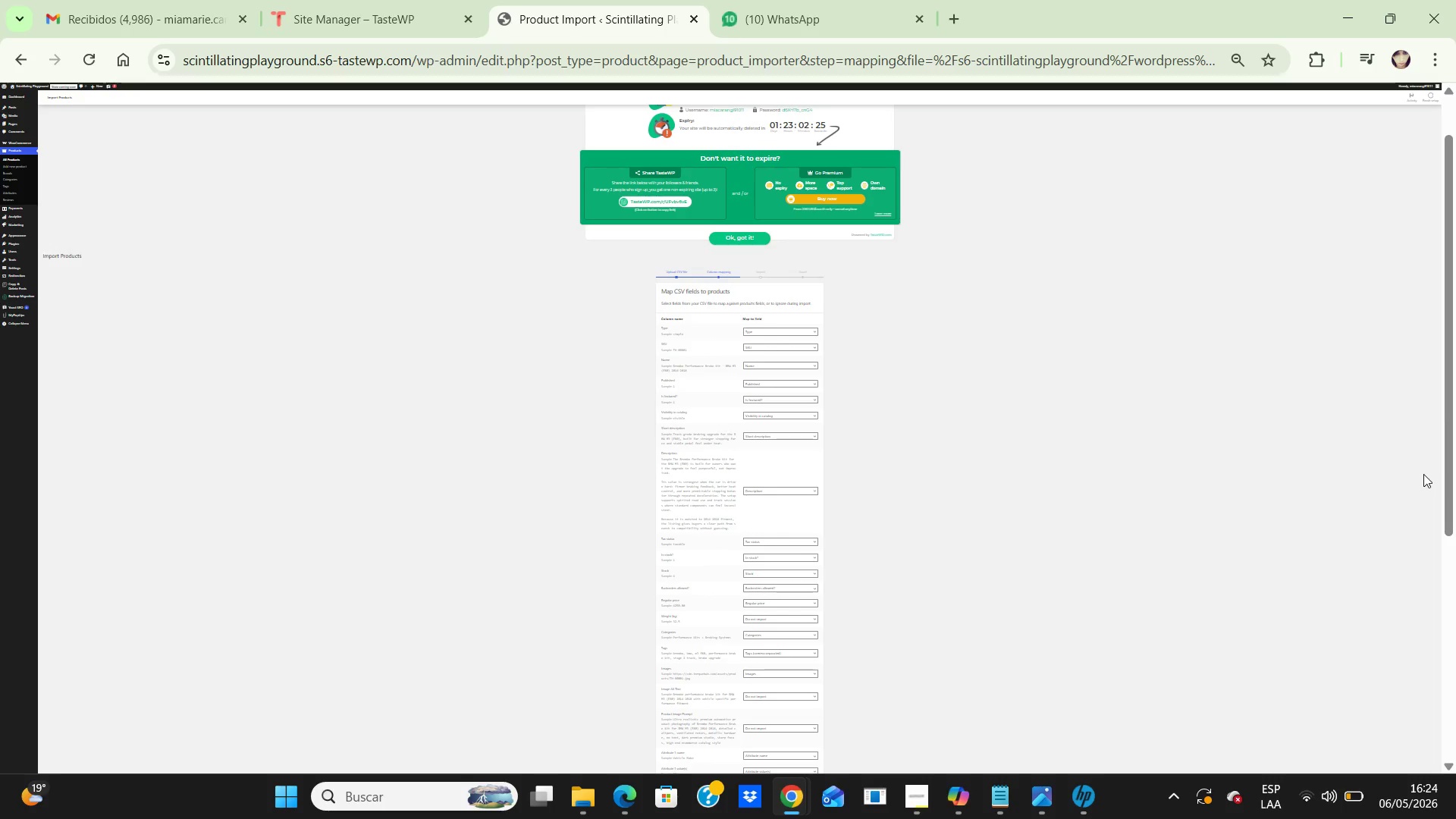 
key(Control+NumpadSubtract)
 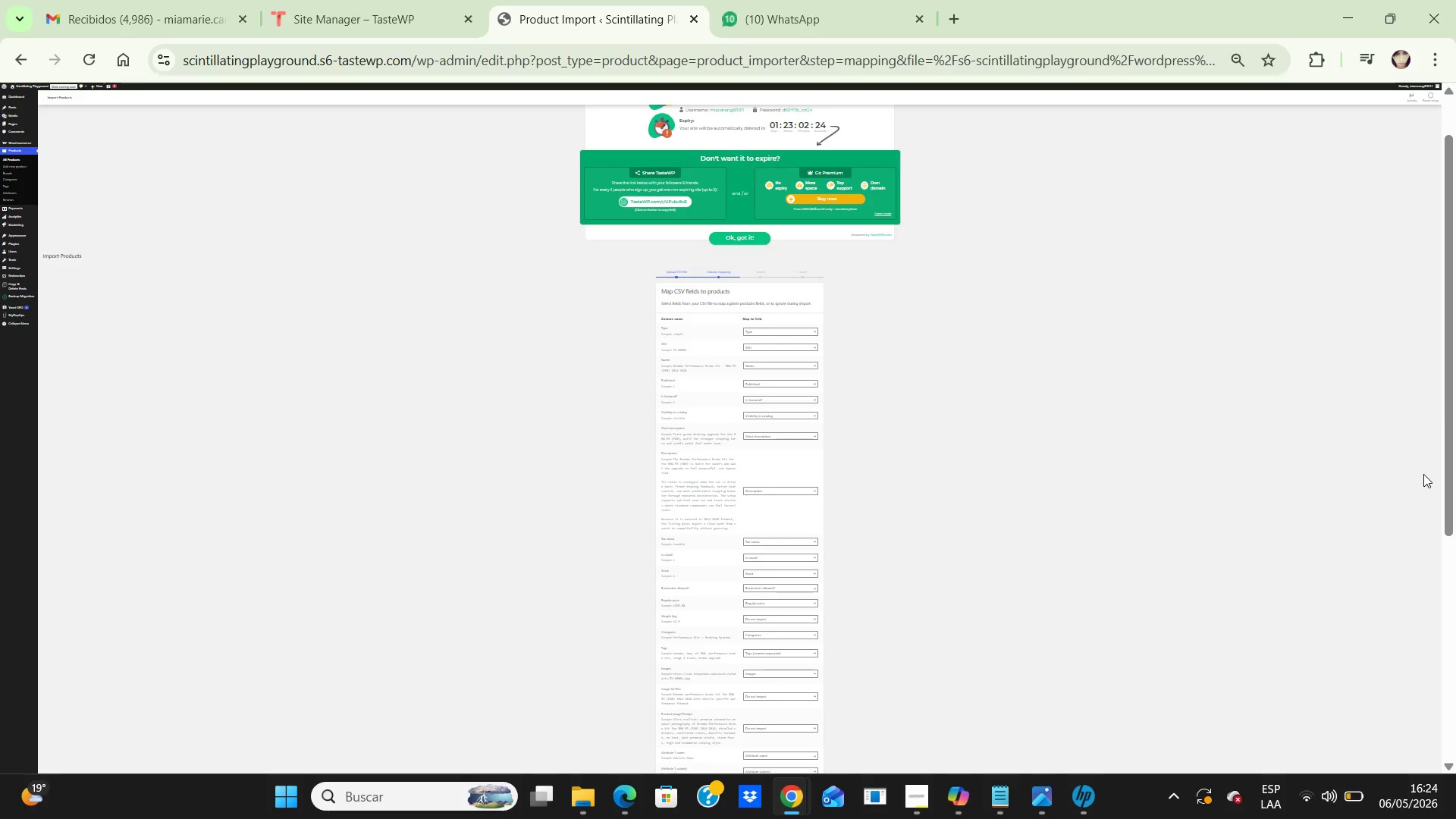 
key(Control+NumpadSubtract)
 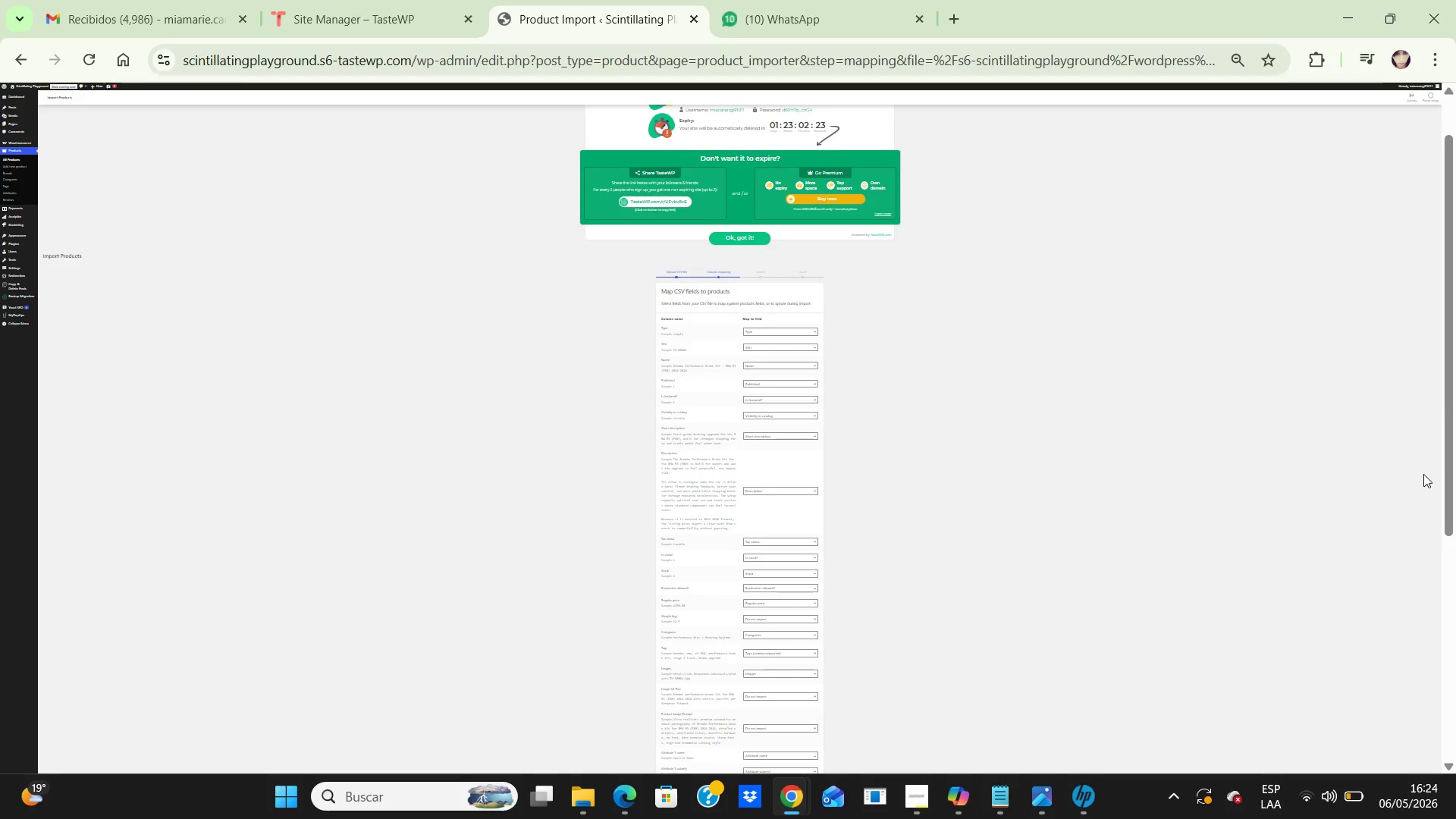 
key(Control+NumpadSubtract)
 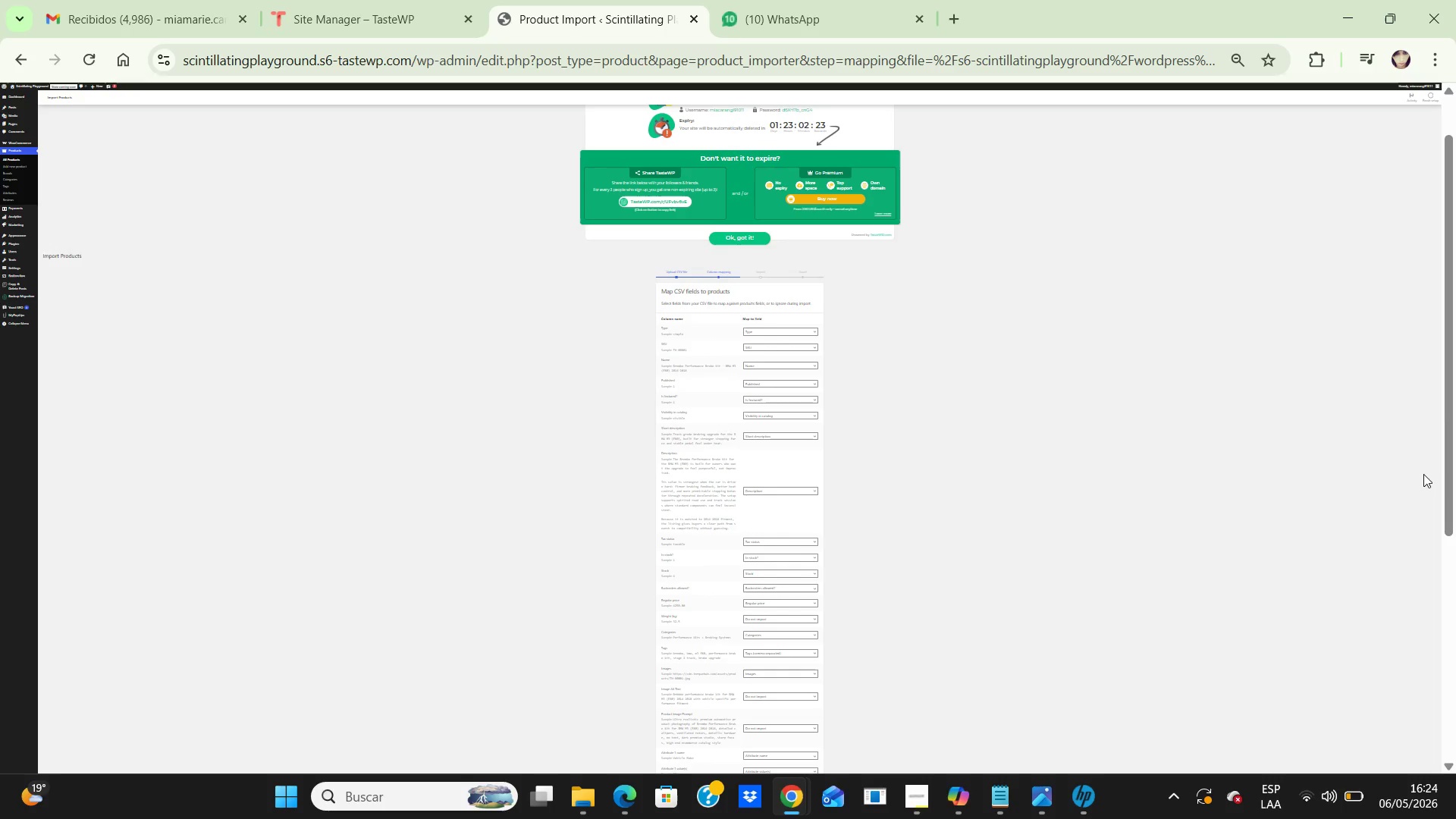 
key(Control+NumpadSubtract)
 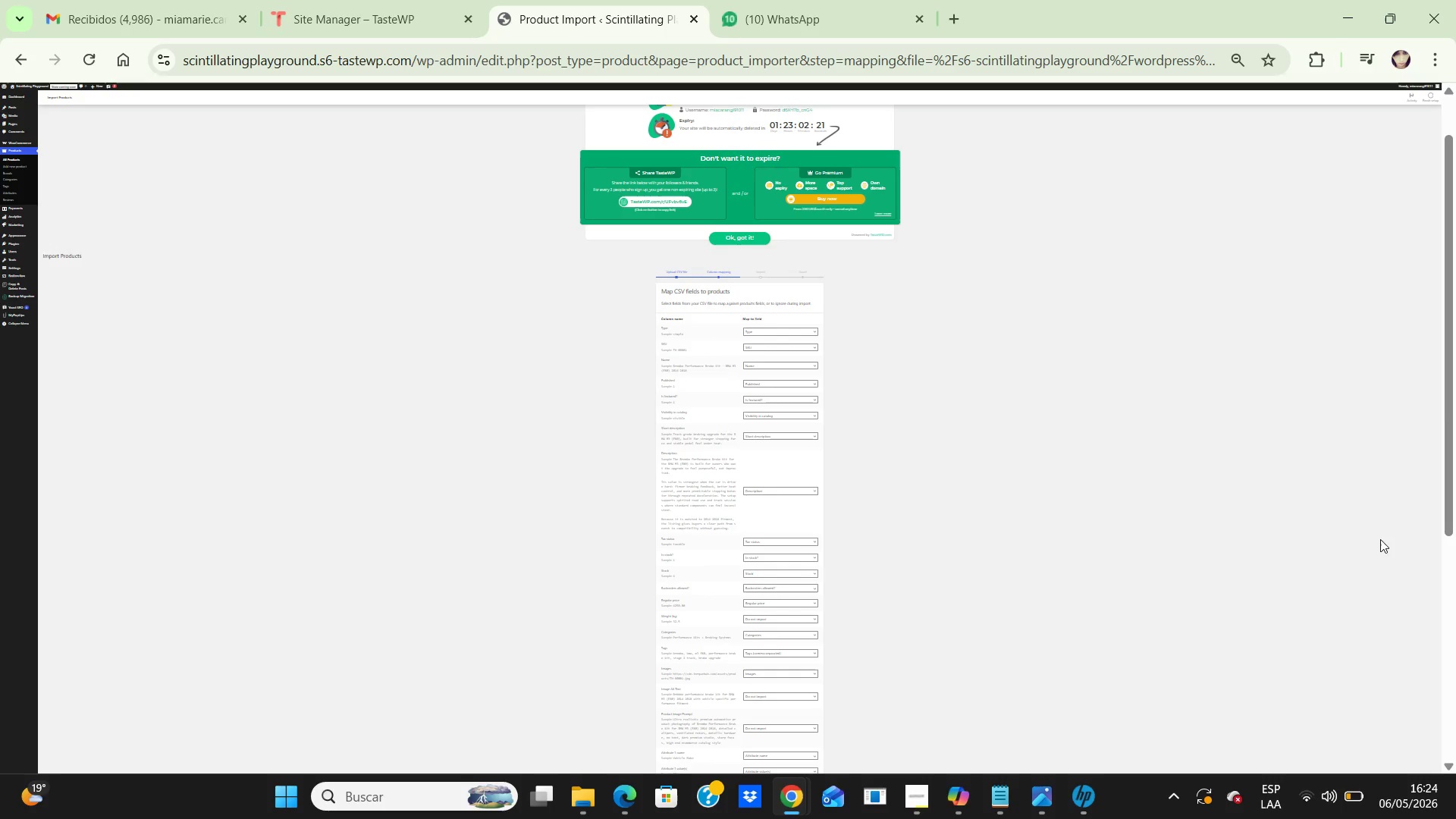 
scroll: coordinate [1279, 549], scroll_direction: down, amount: 2.0
 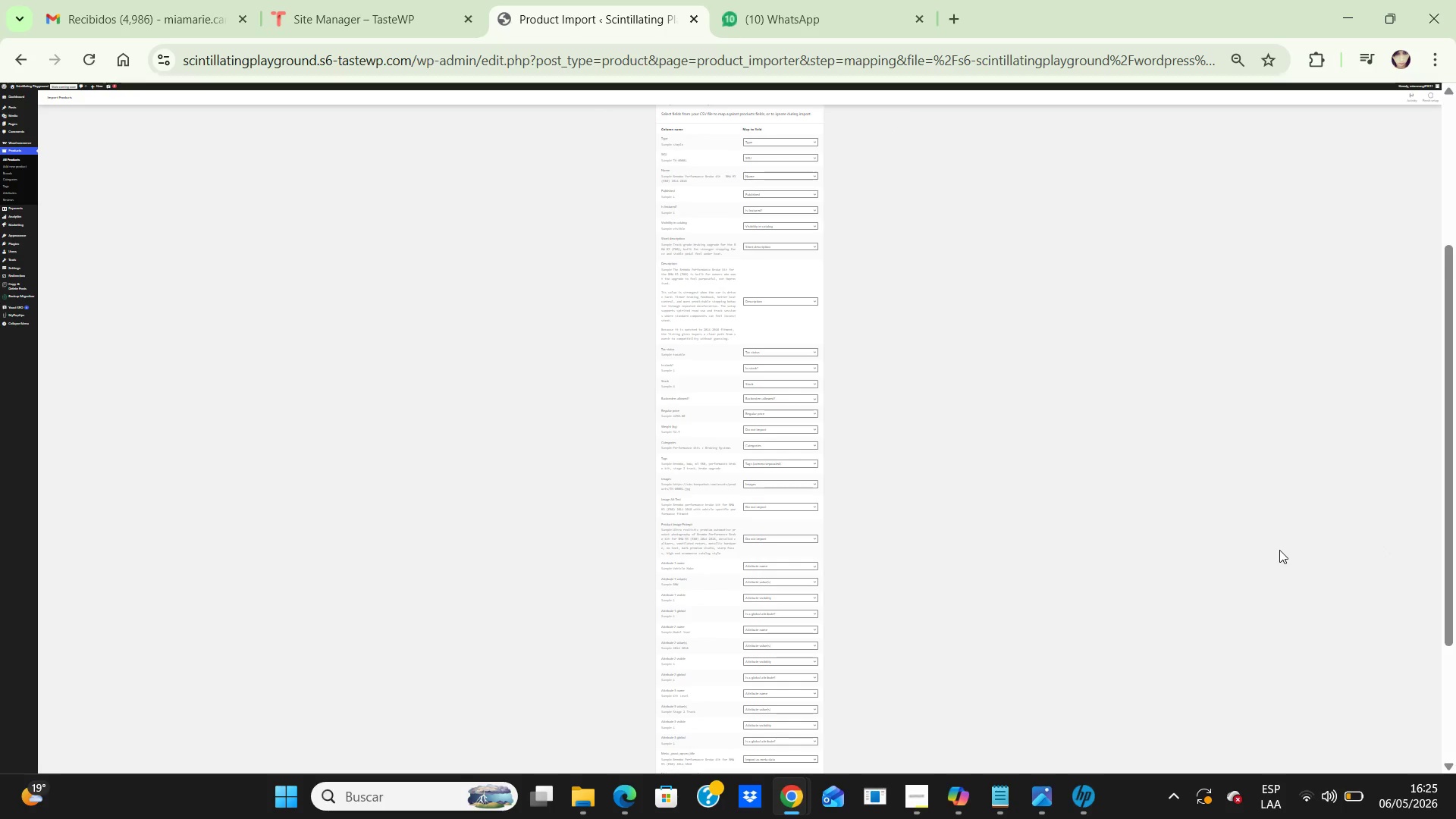 
key(PrintScreen)
 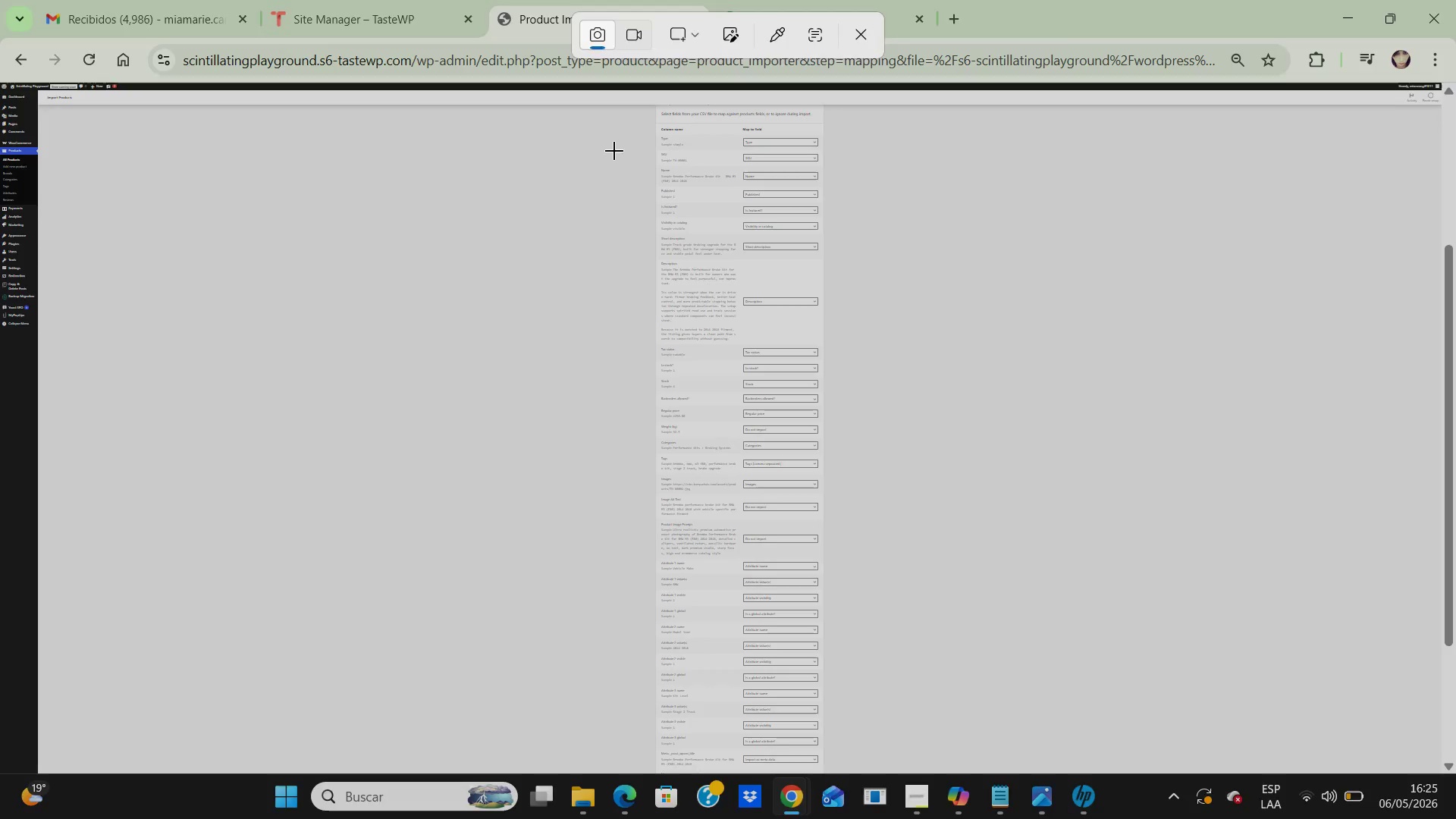 
left_click_drag(start_coordinate=[564, 110], to_coordinate=[994, 774])
 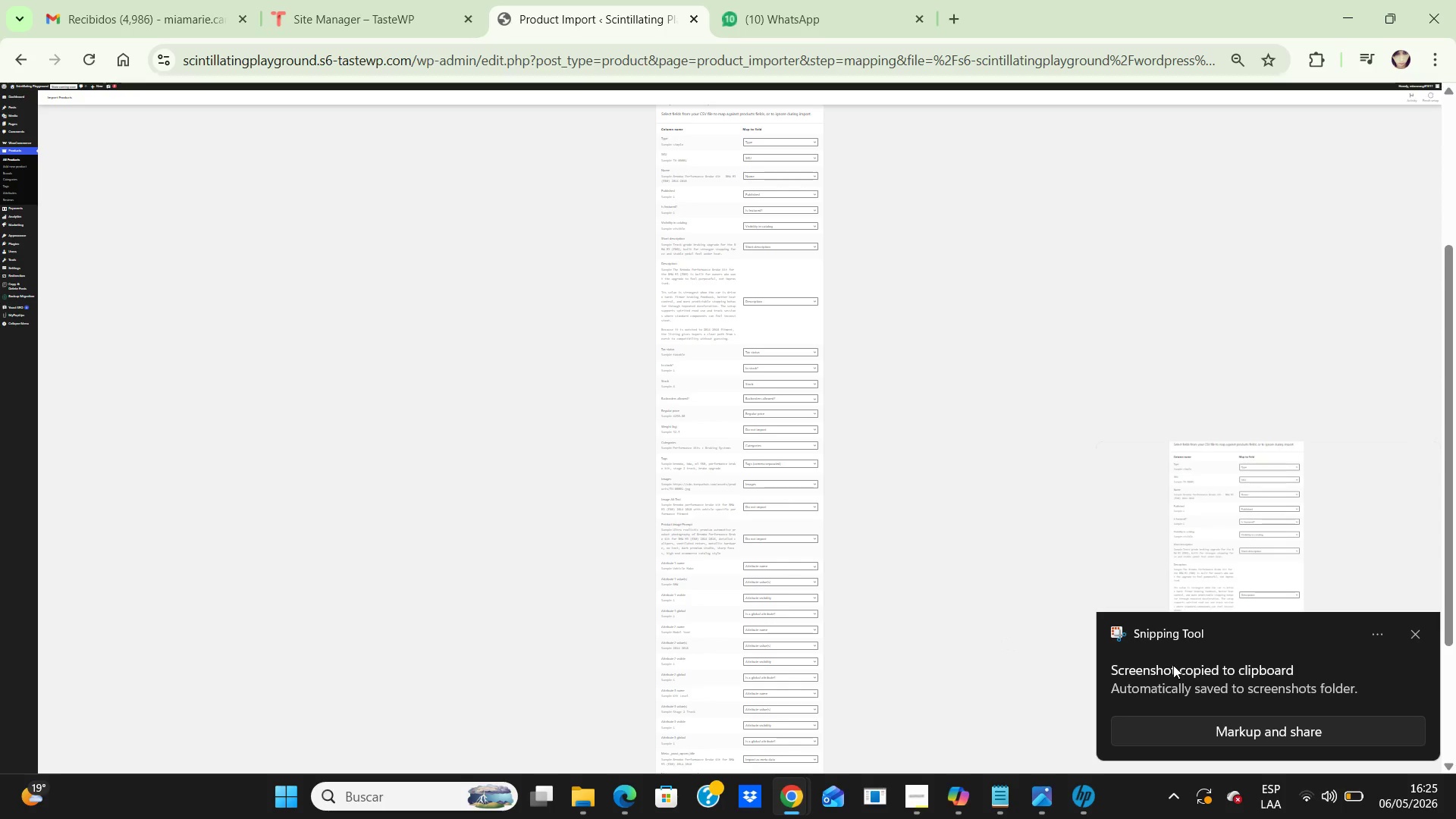 
wait(7.75)
 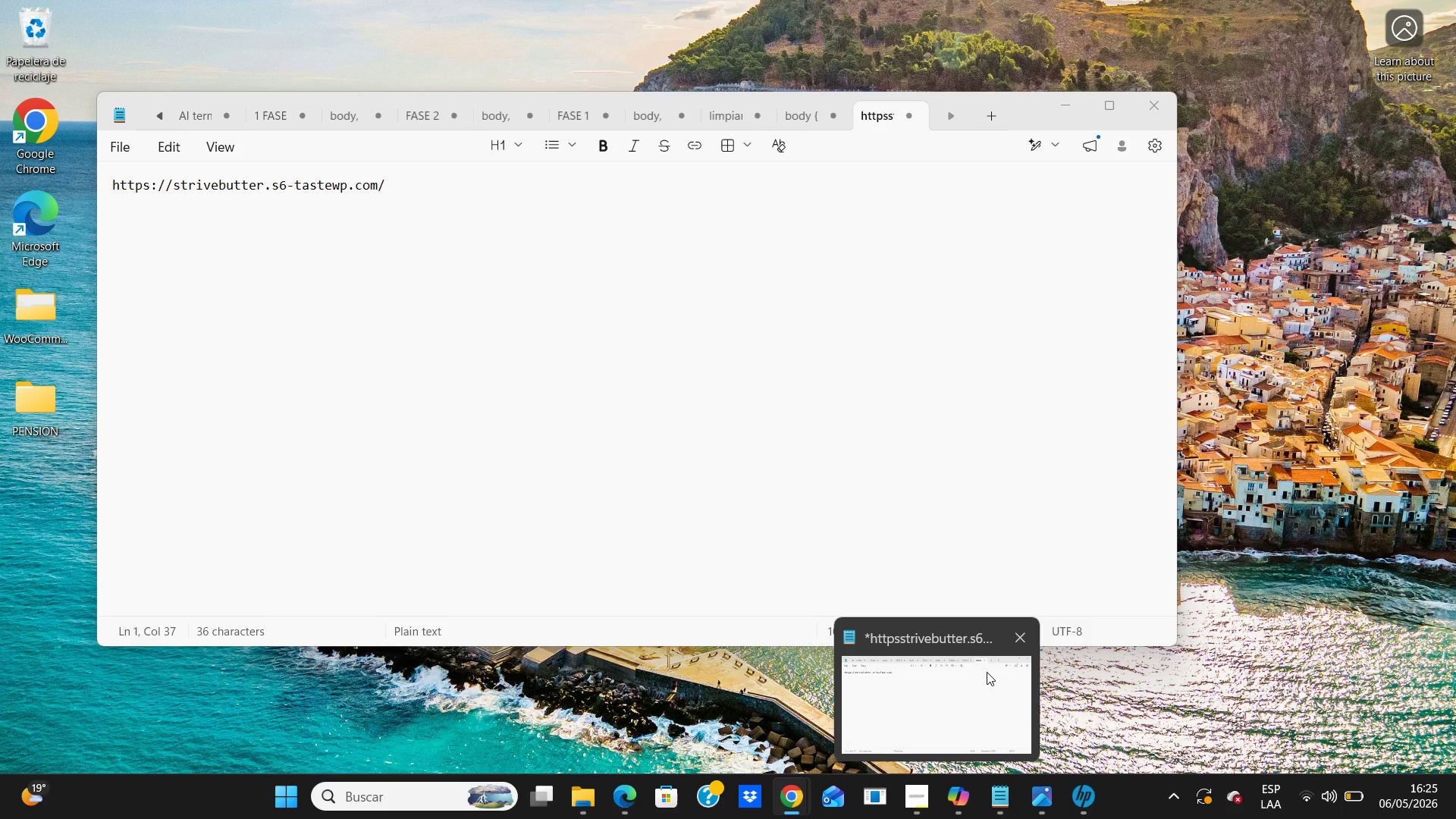 
left_click([1191, 669])
 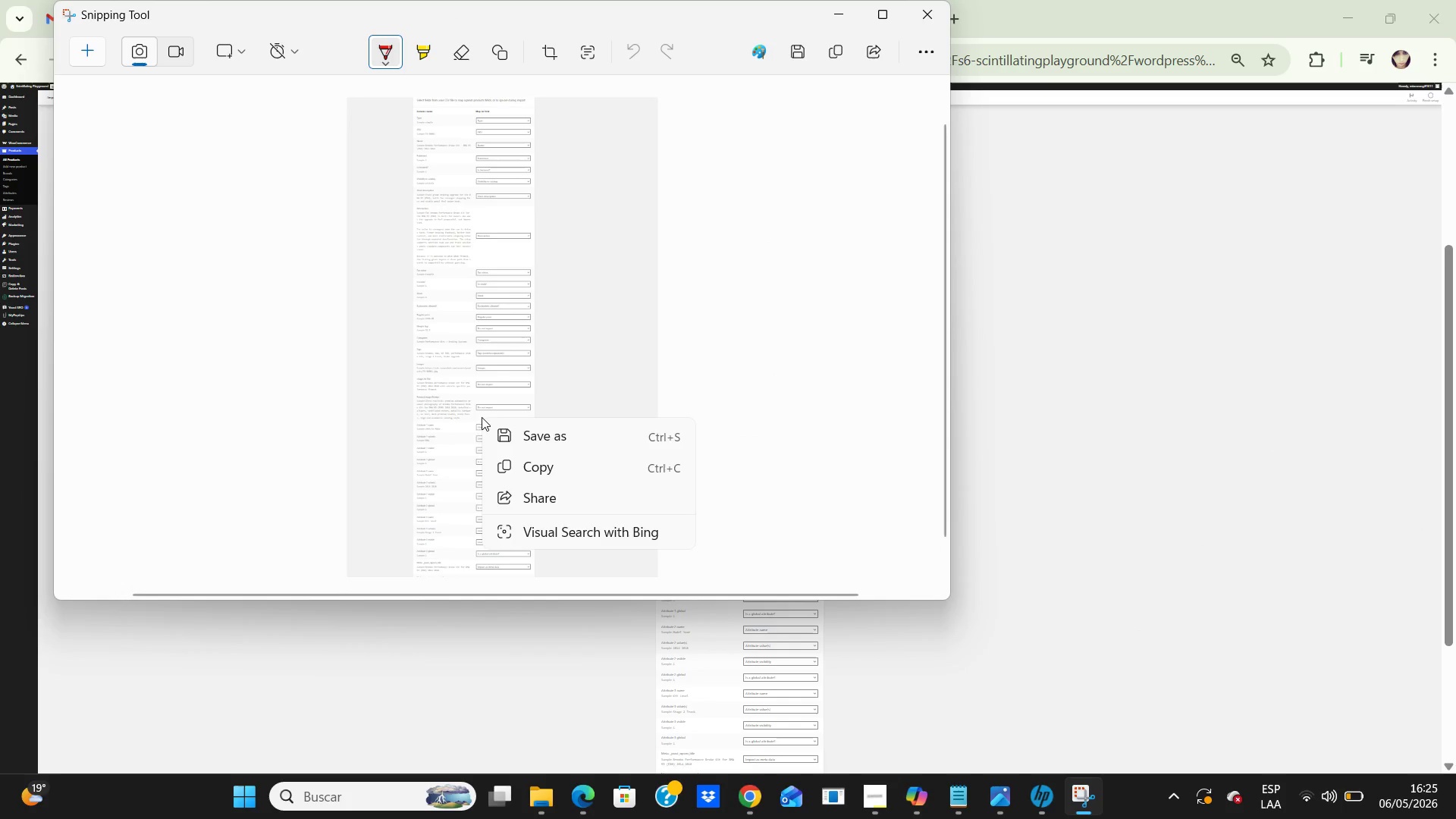 
wait(5.3)
 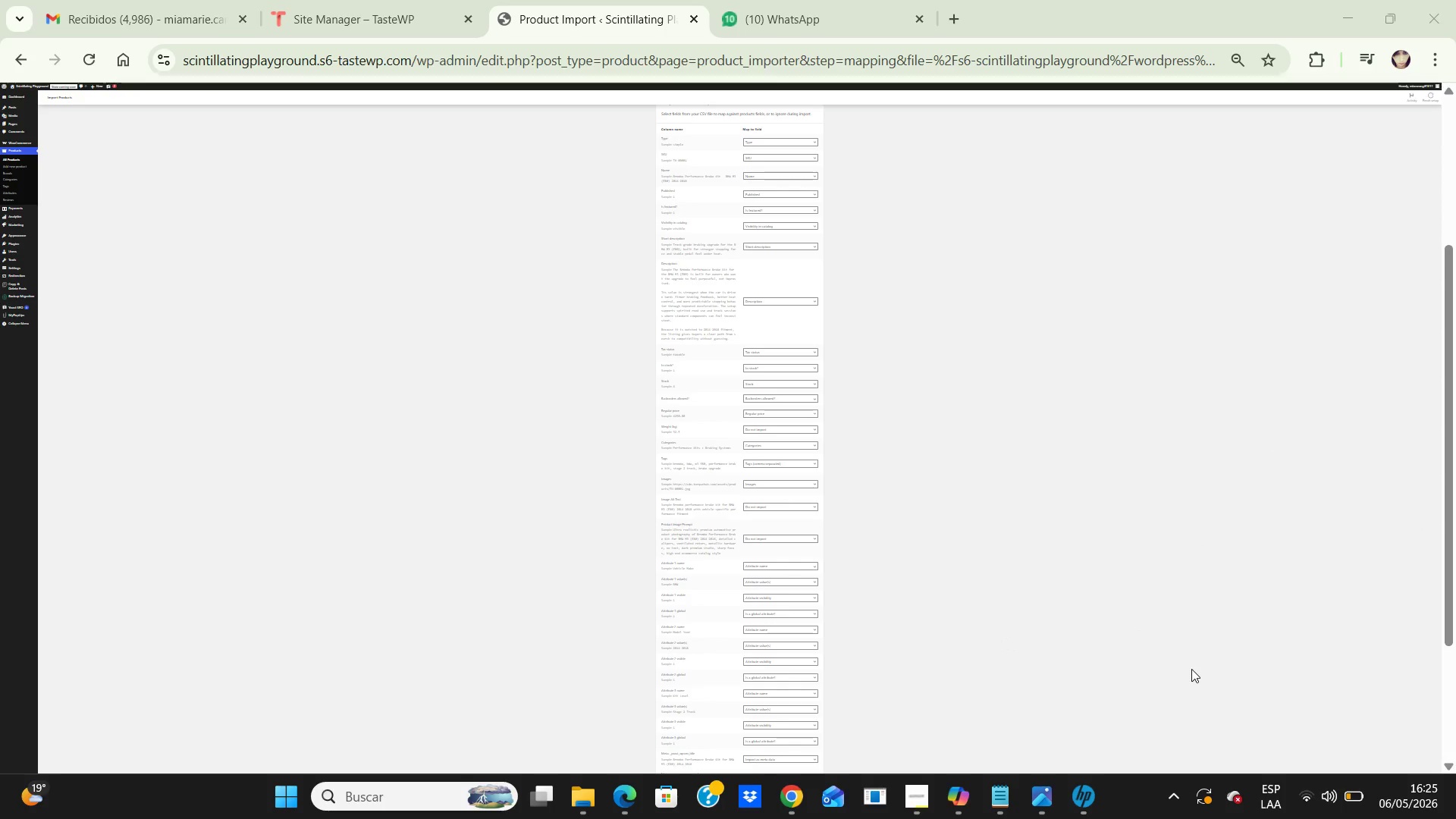 
left_click([545, 475])
 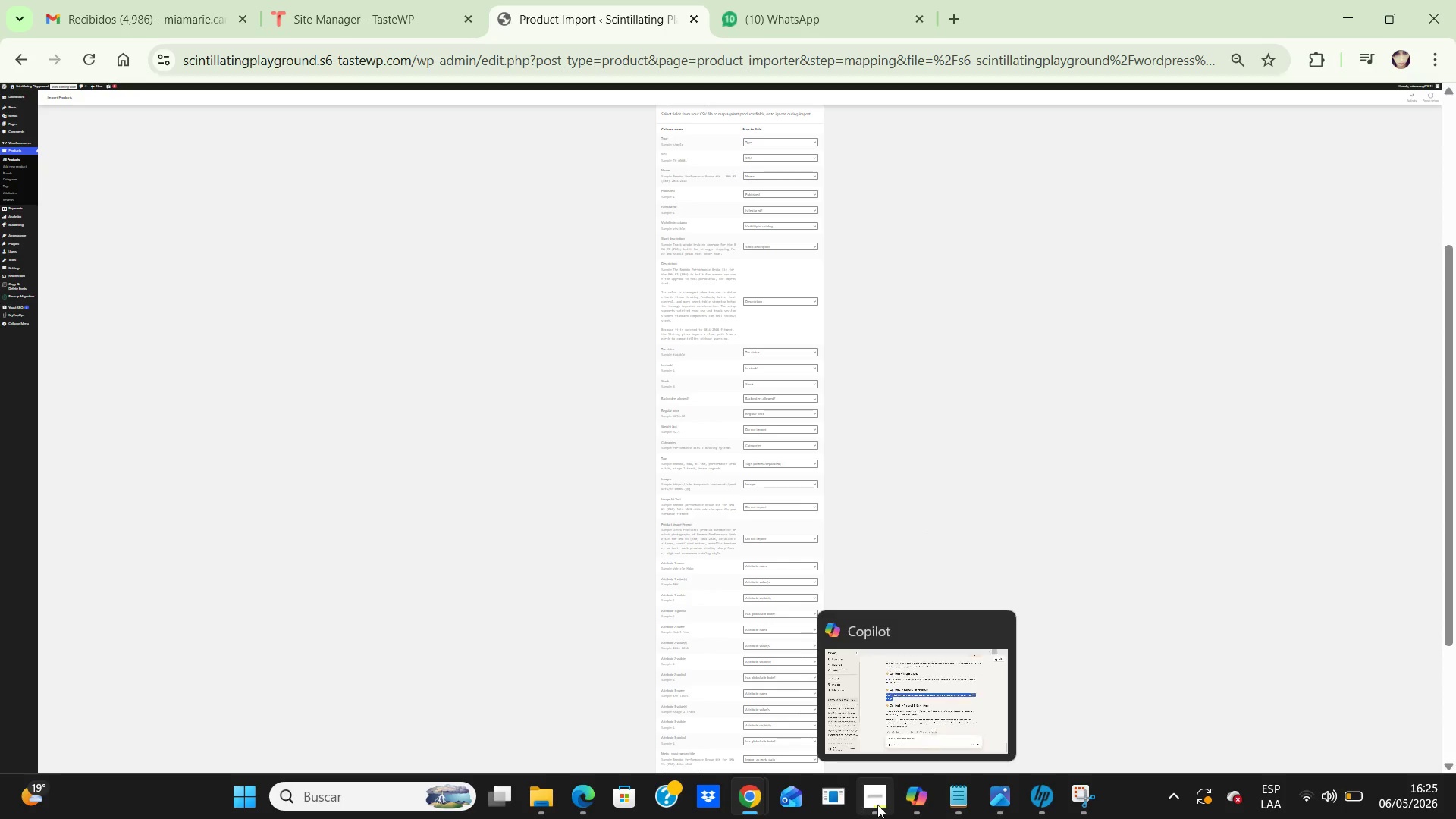 
mouse_move([902, 792])
 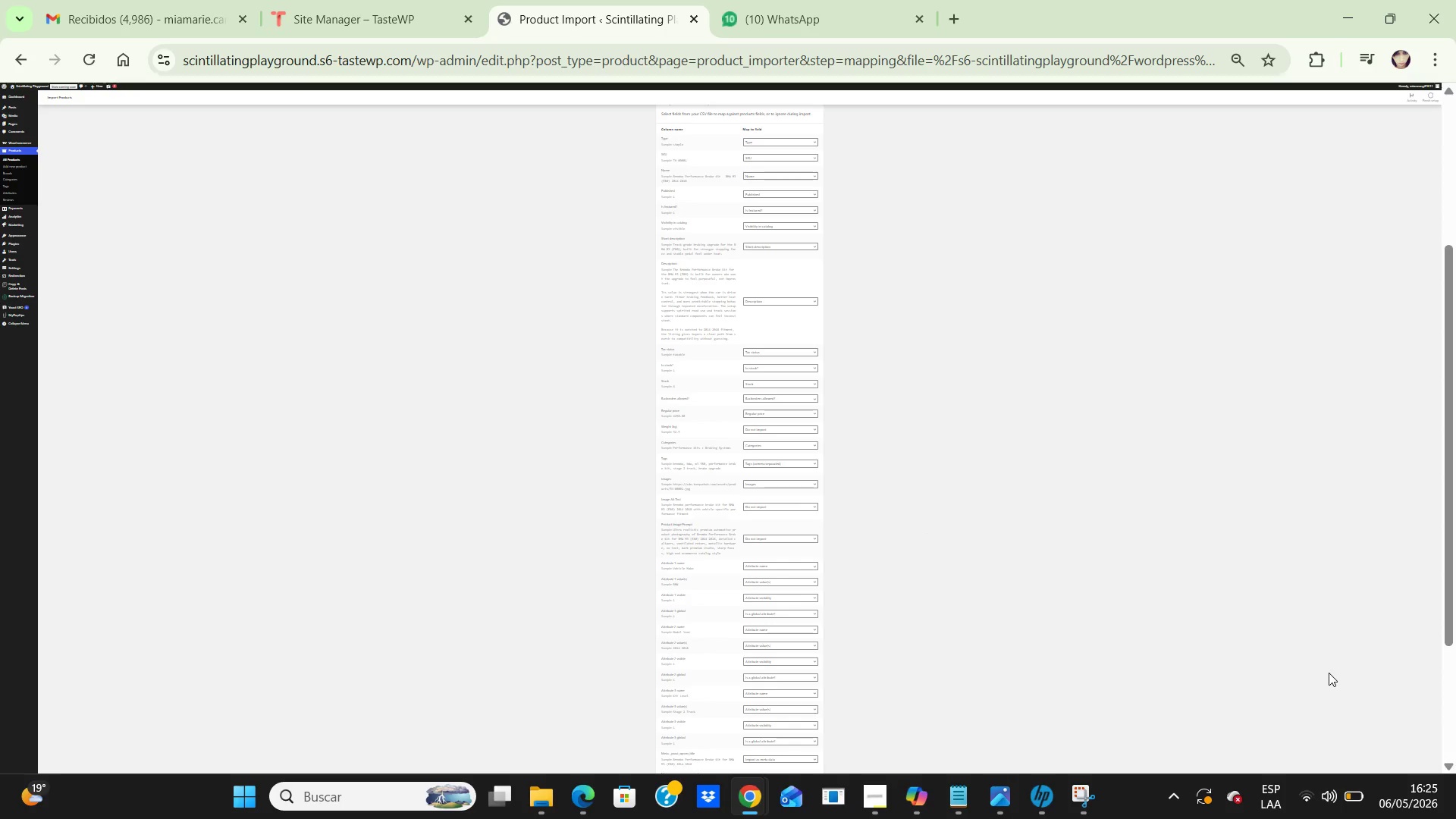 
wait(19.57)
 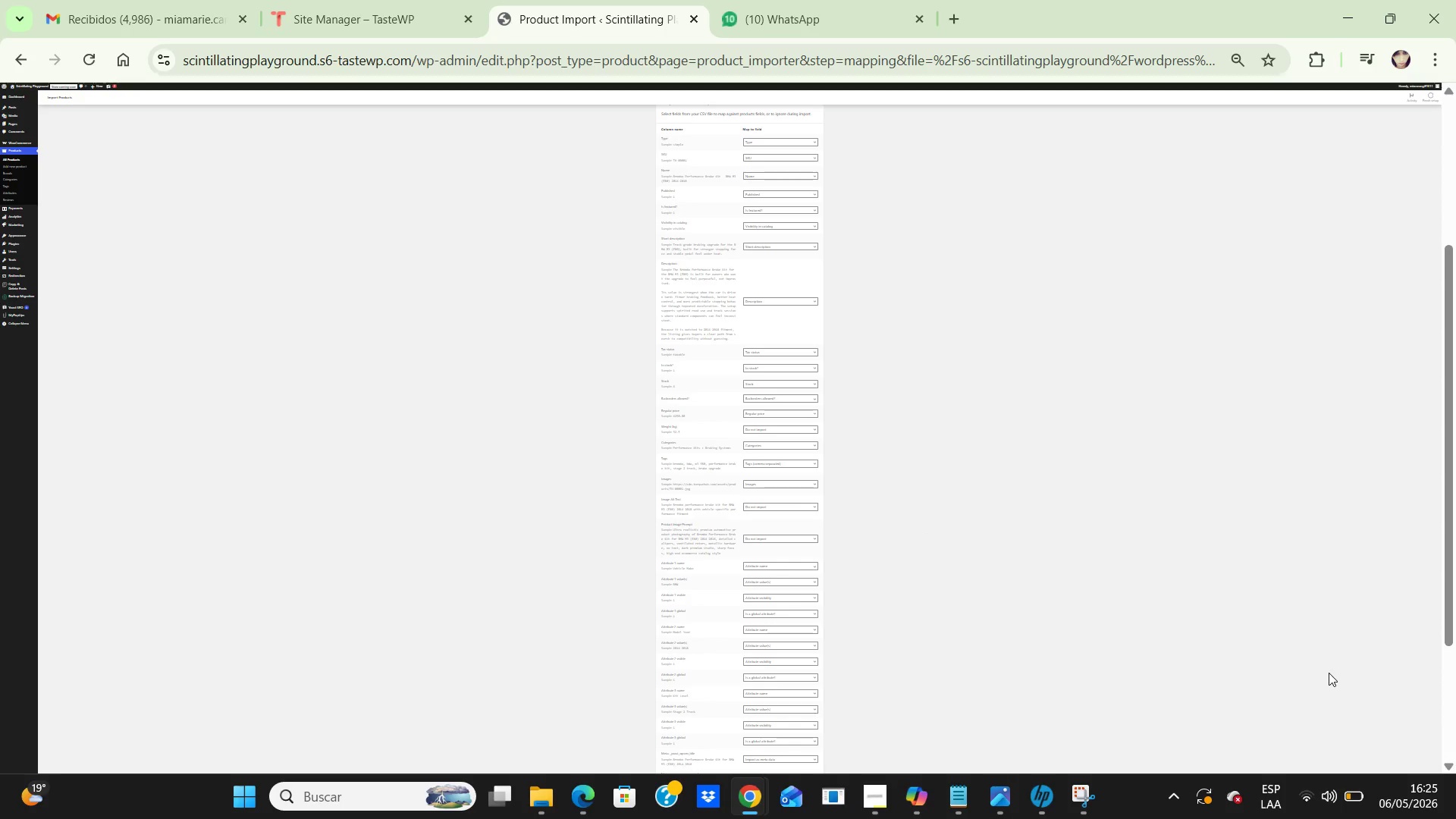 
scroll: coordinate [1338, 685], scroll_direction: down, amount: 5.0
 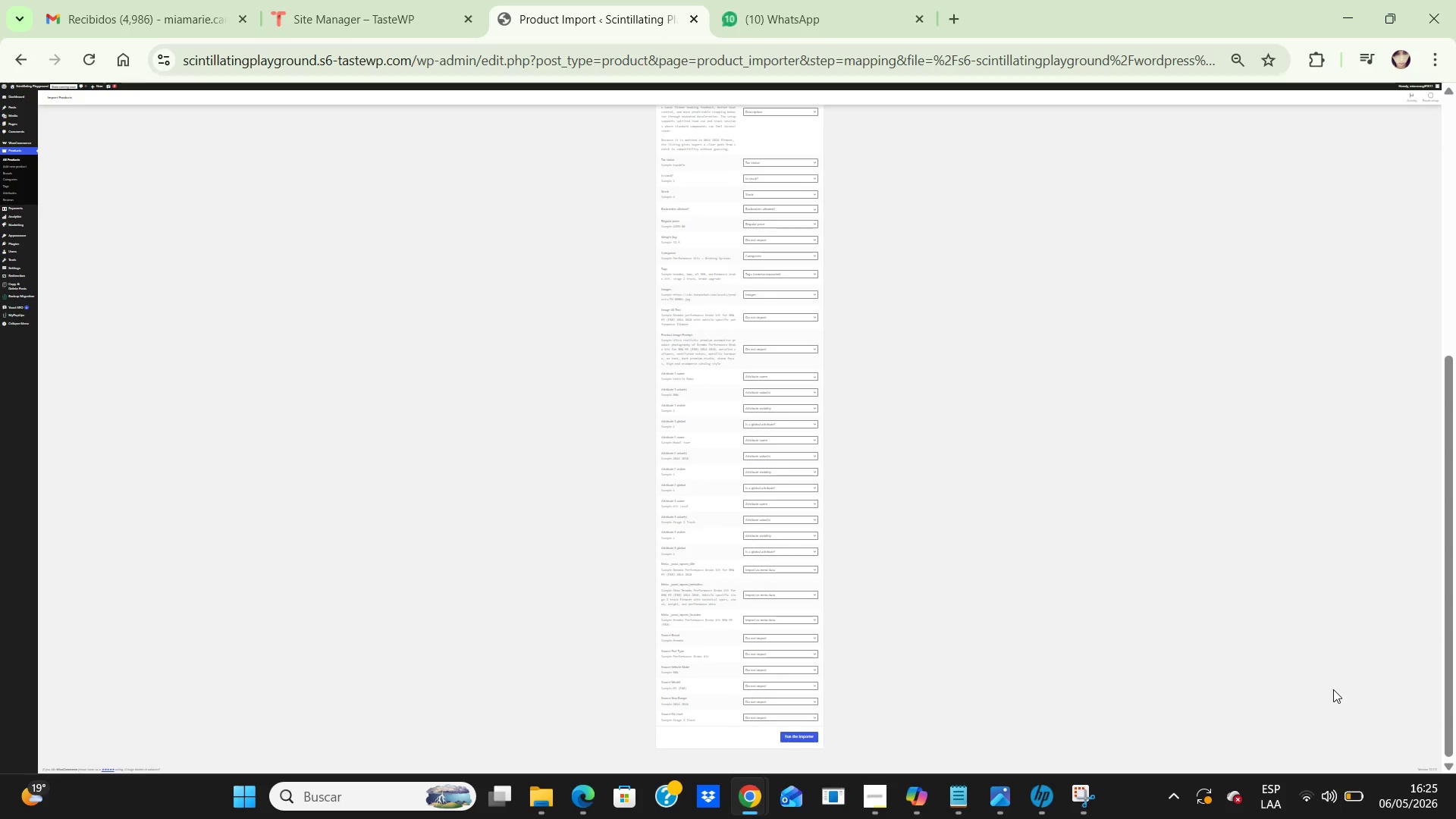 
key(B)
 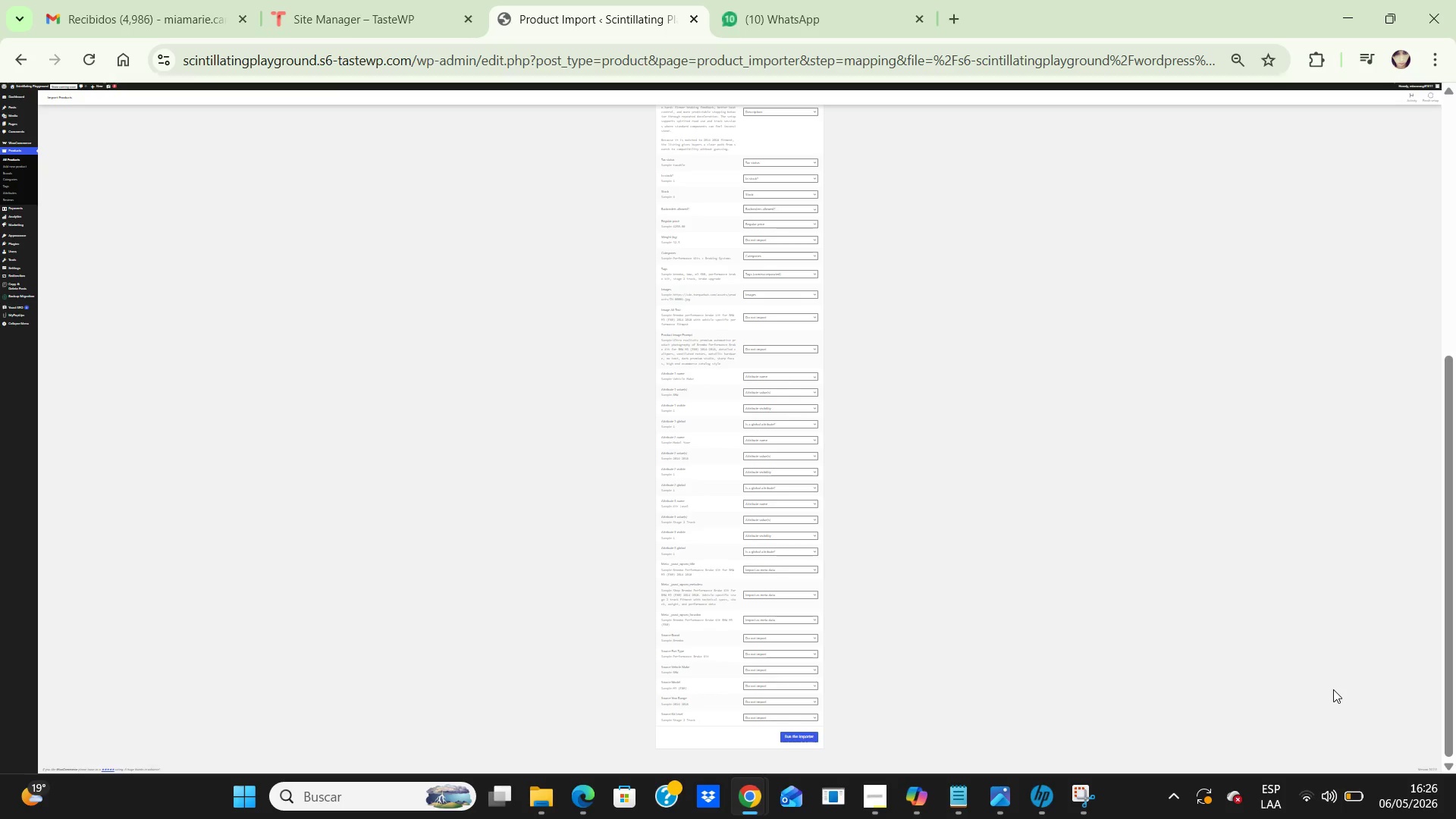 
wait(51.78)
 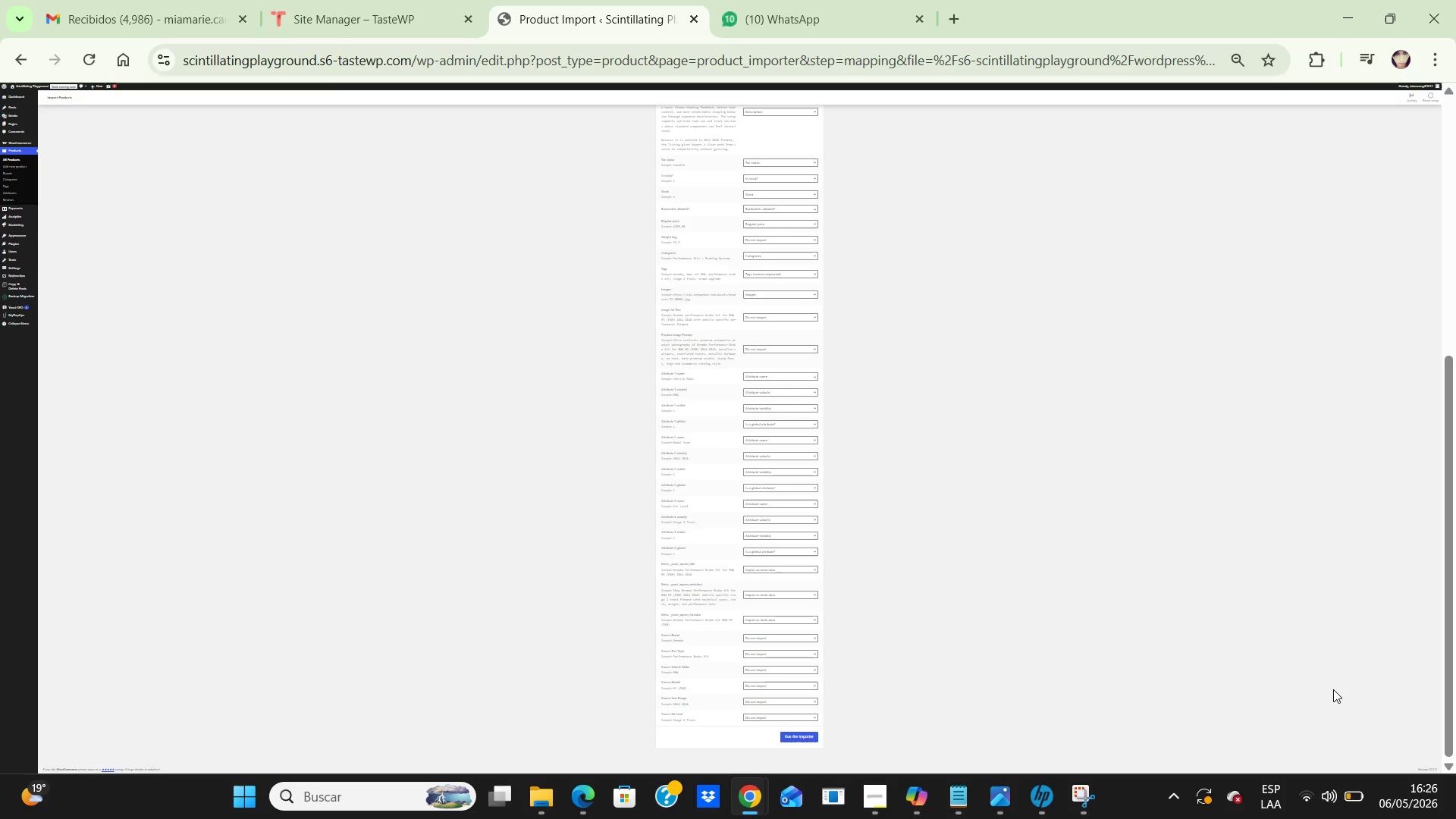 
key(Control+NumpadAdd)
 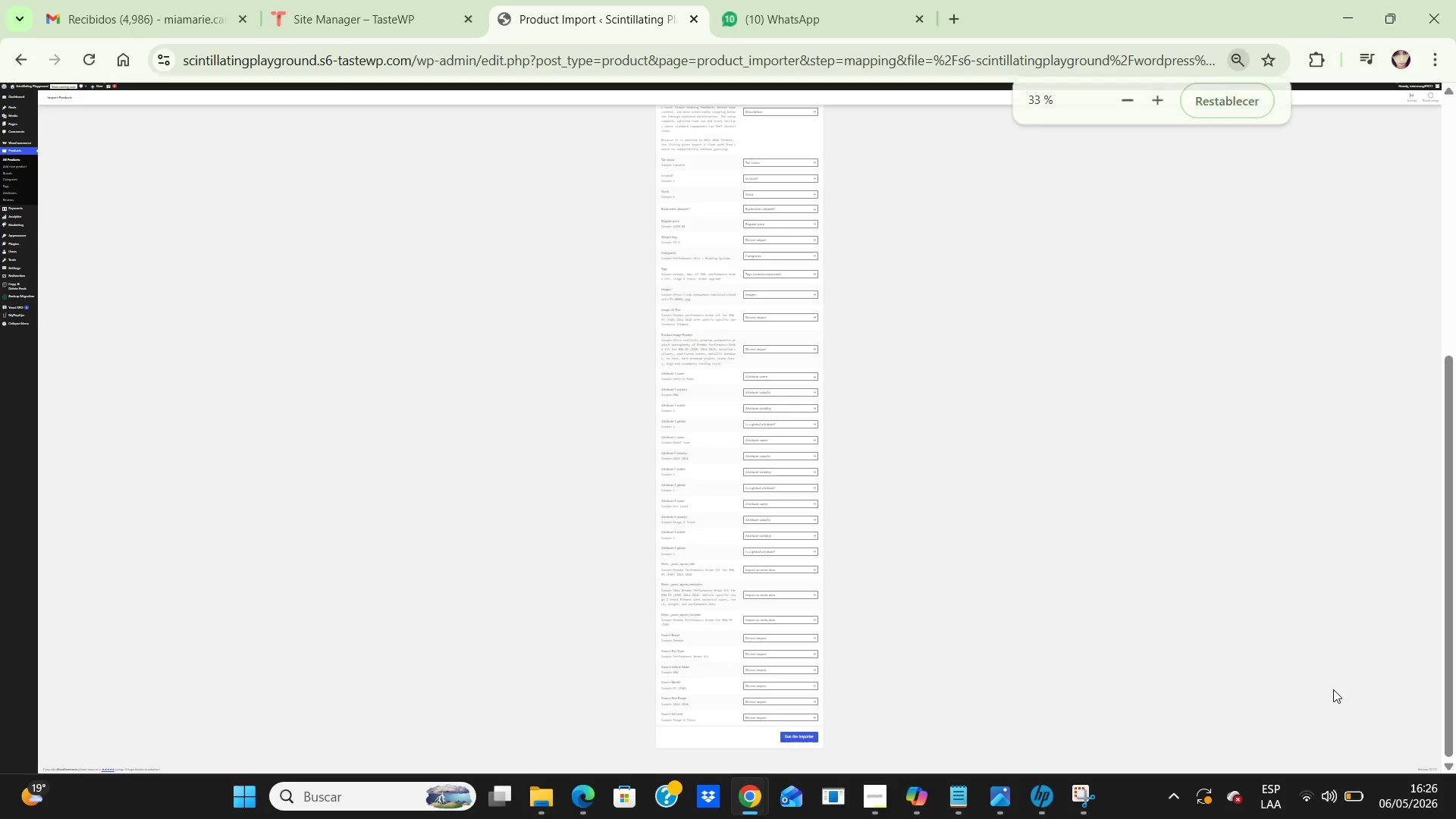 
key(Control+NumpadAdd)
 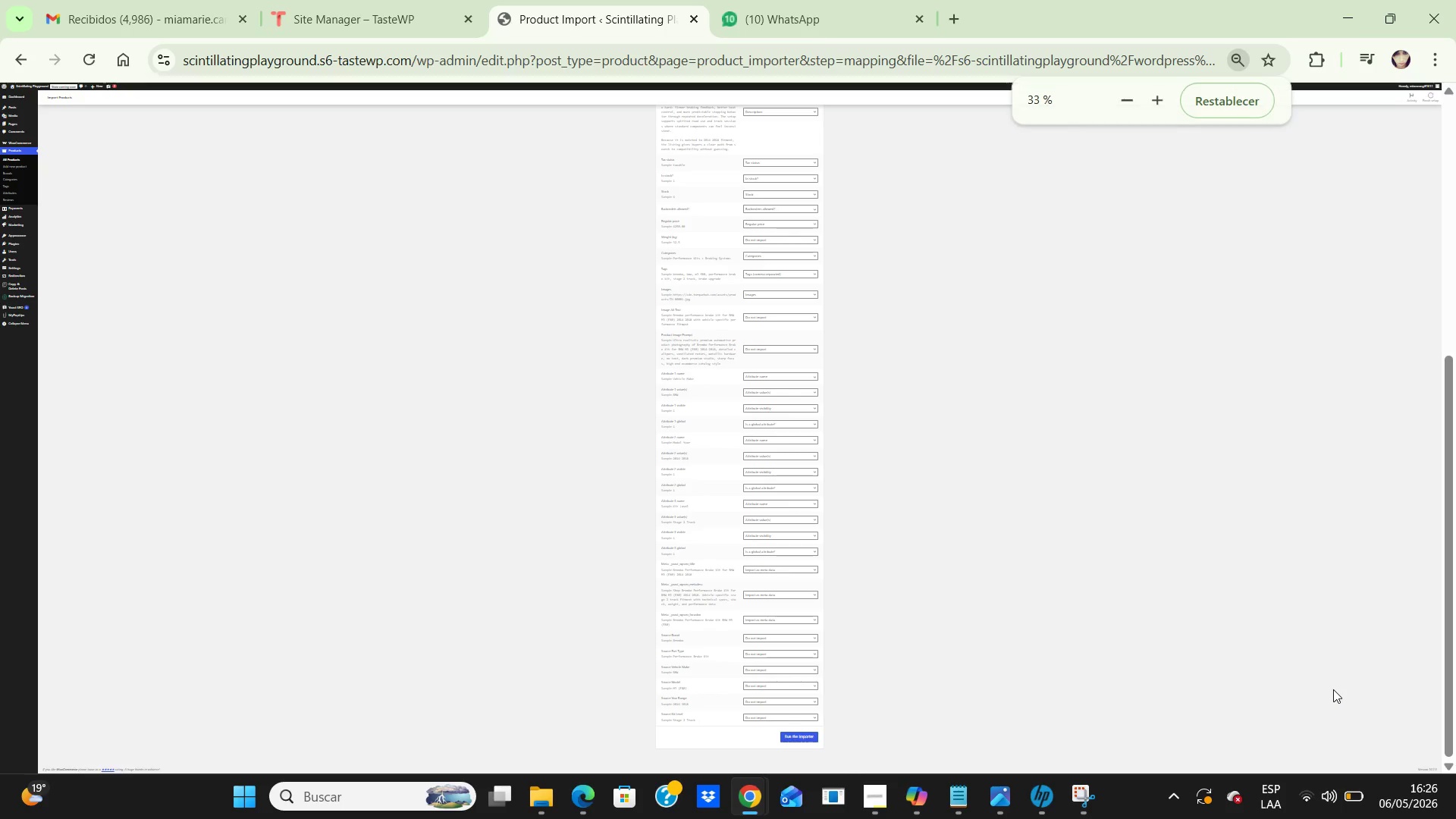 
key(Control+NumpadAdd)
 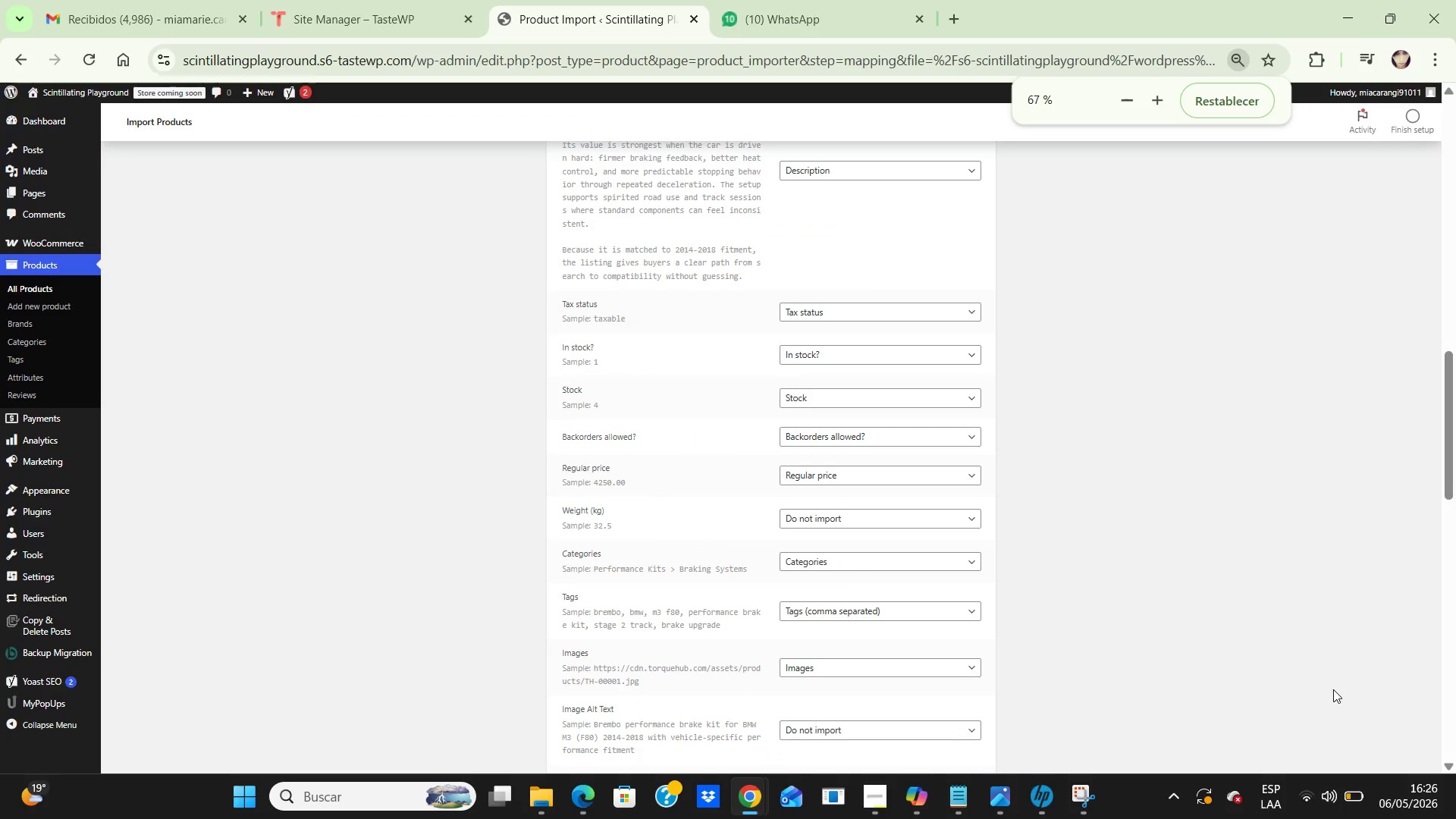 
key(Control+ControlLeft)
 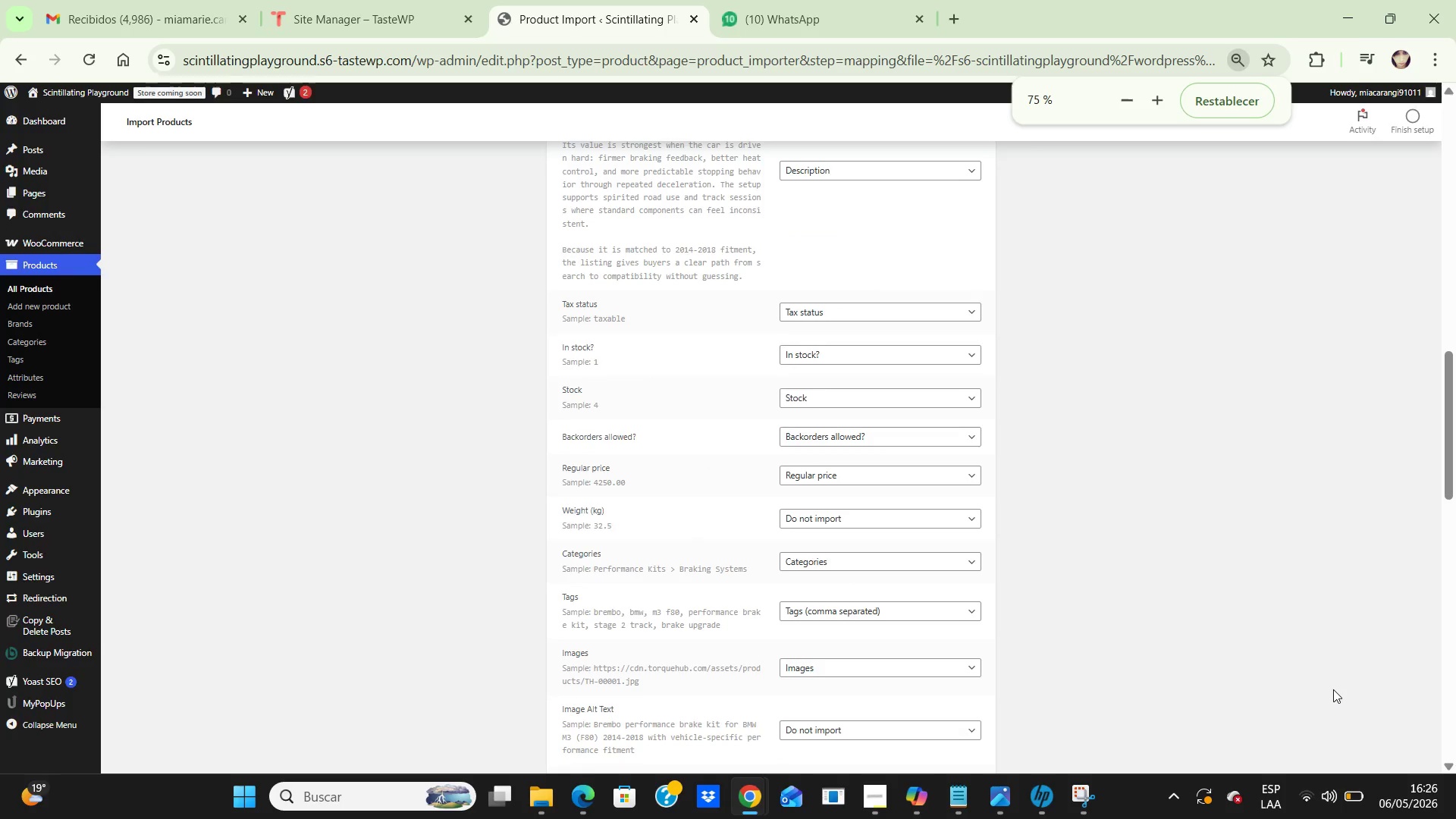 
key(Control+NumpadAdd)
 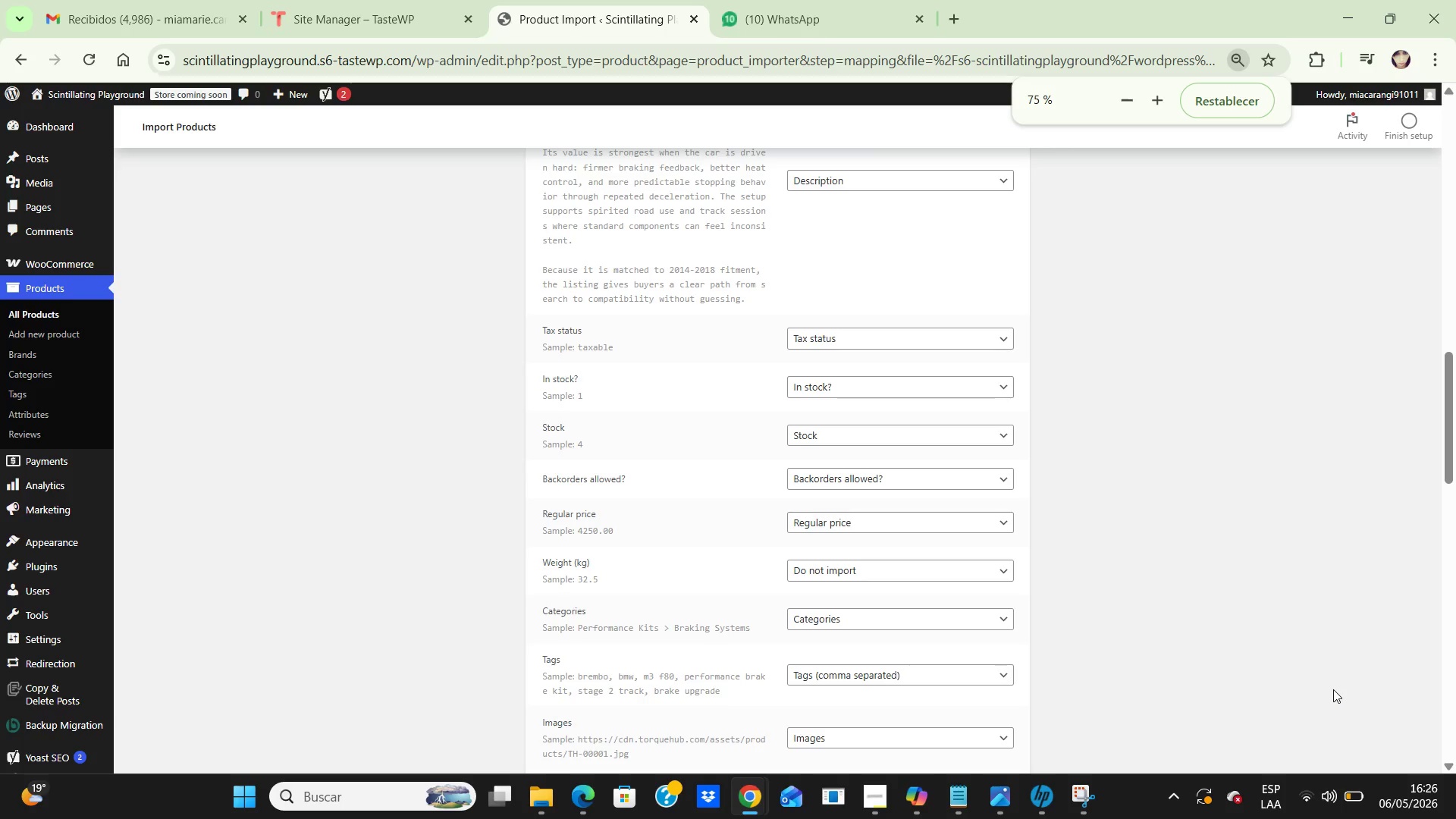 
key(Control+ControlLeft)
 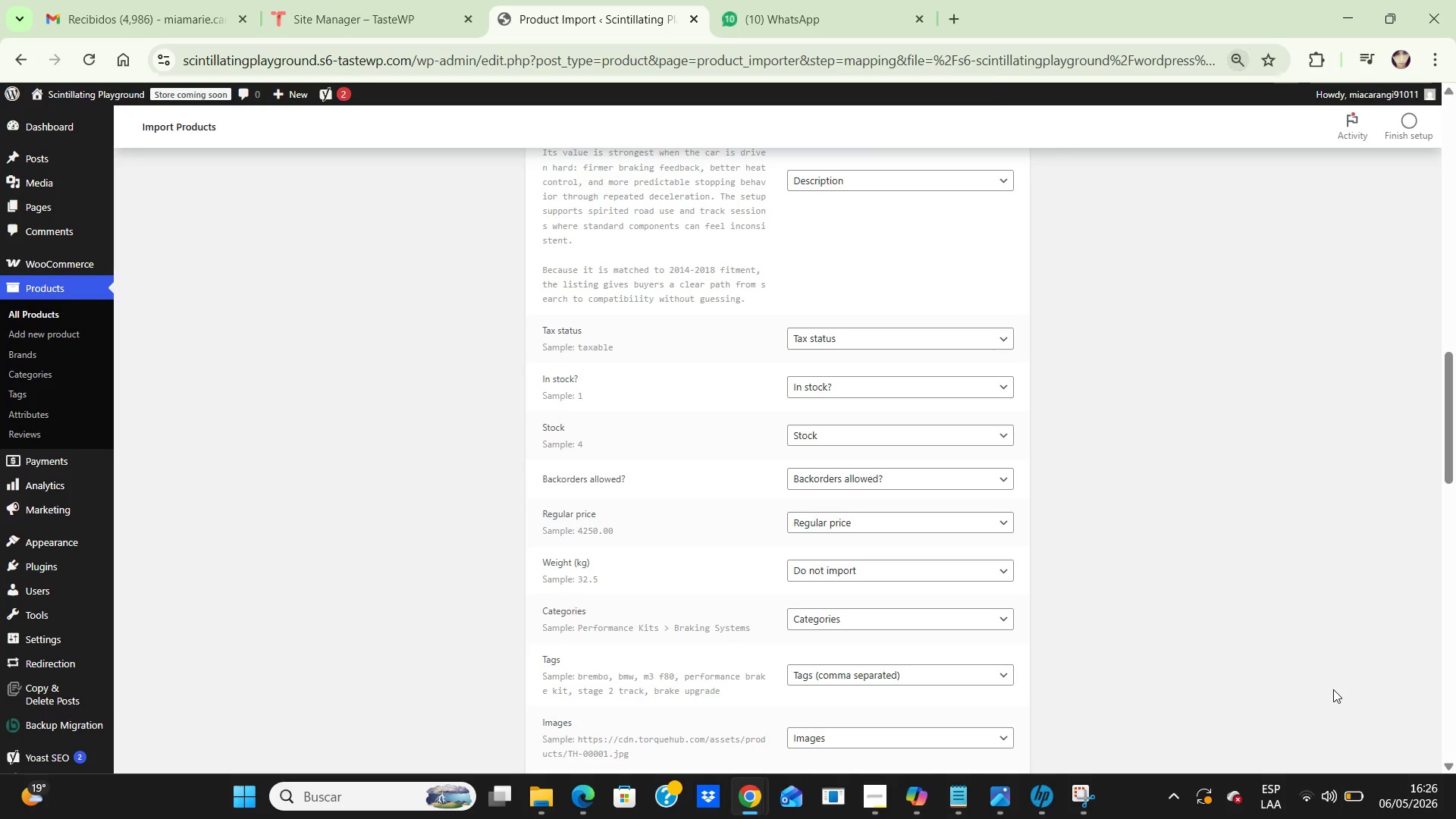 
key(Control+NumpadAdd)
 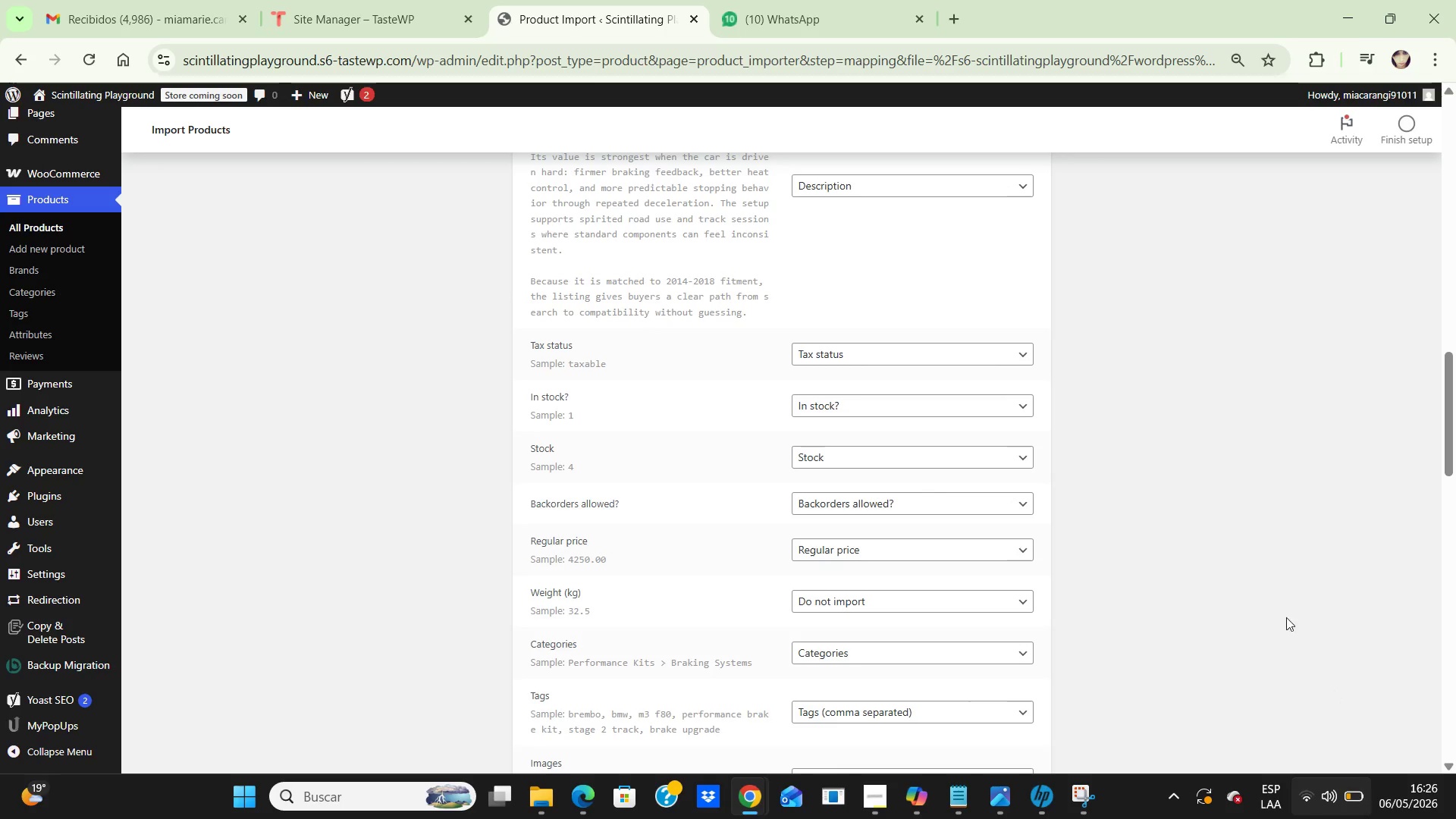 
left_click([1163, 362])
 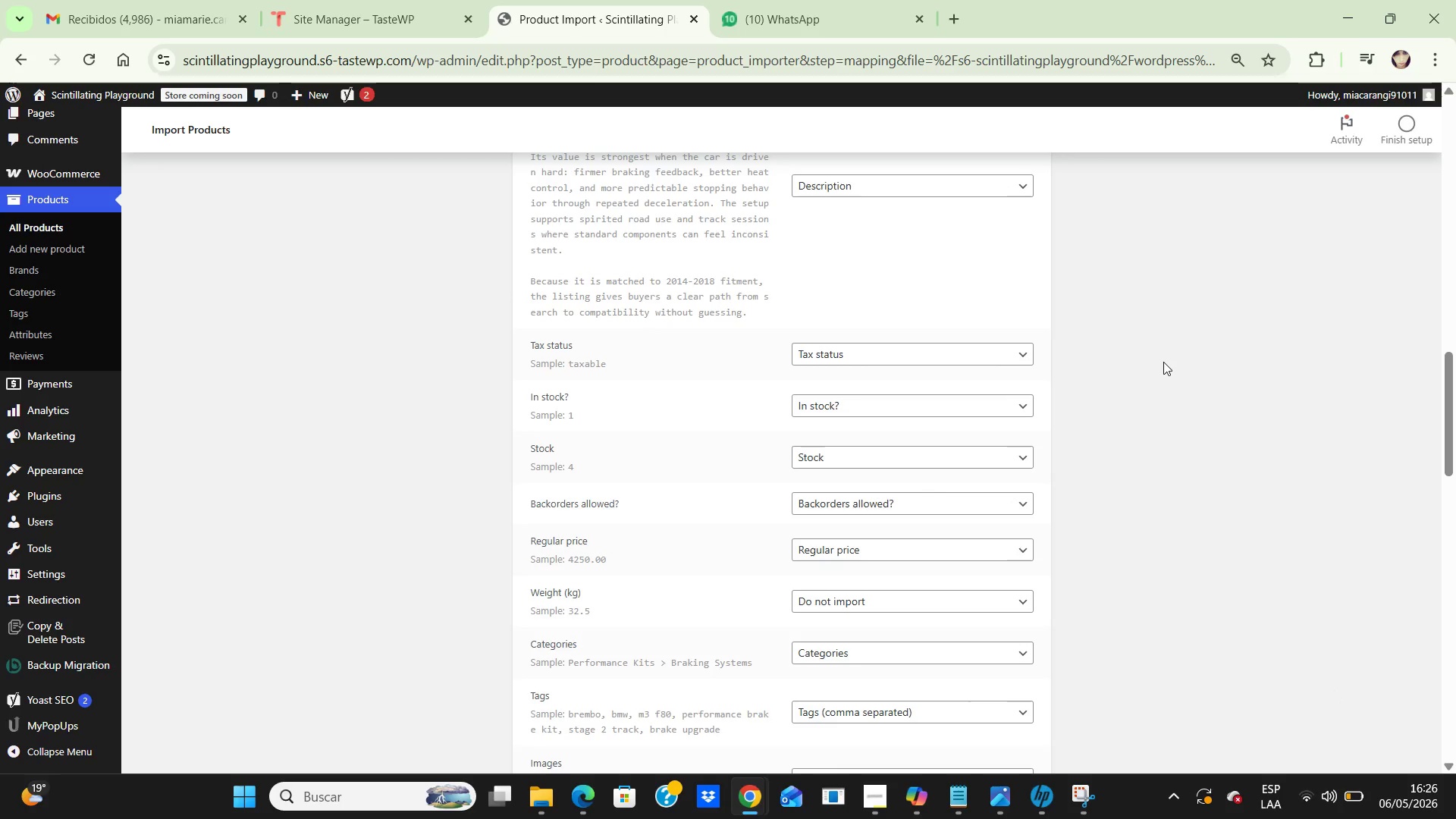 
key(ArrowDown)
 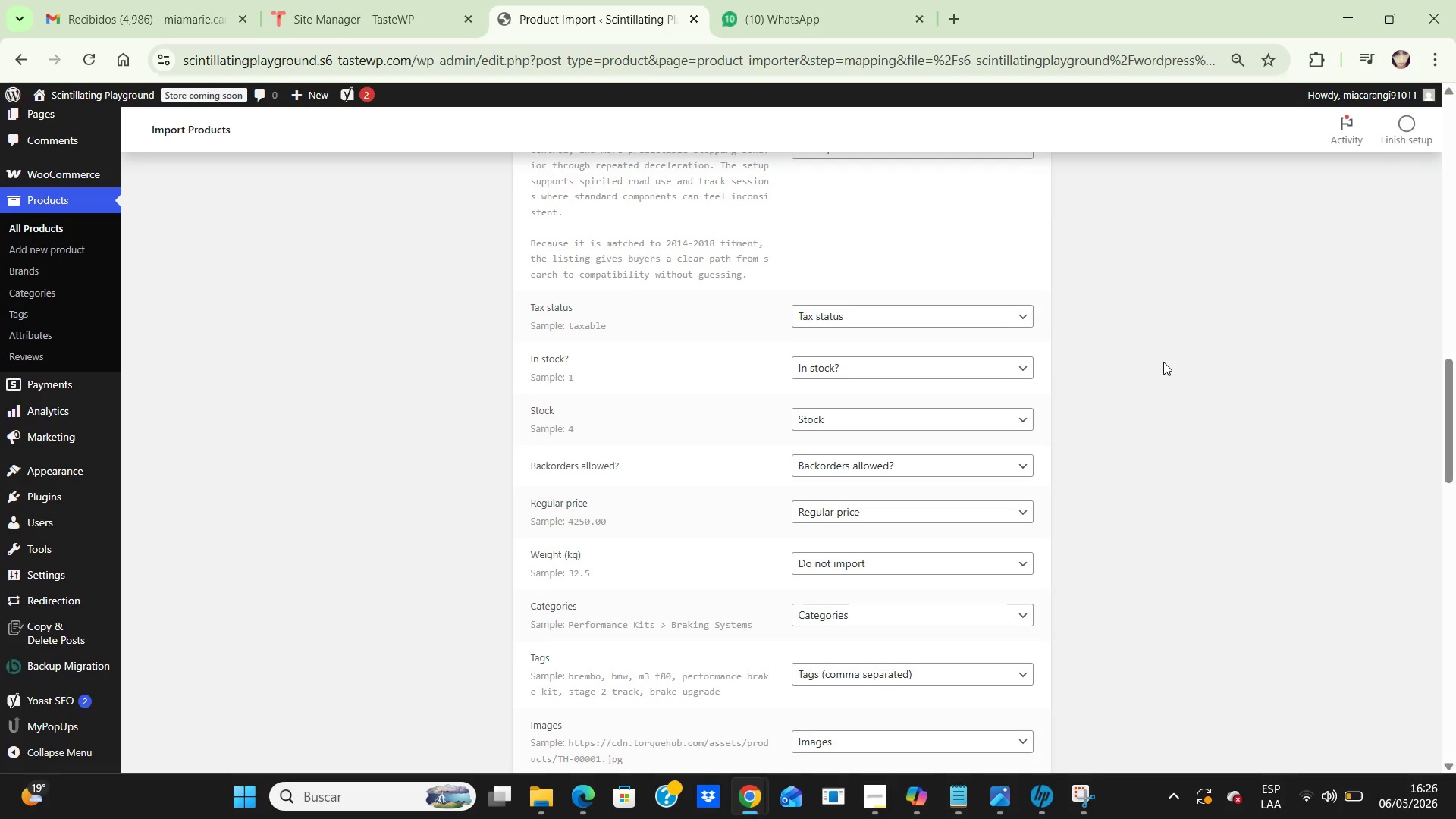 
key(ArrowDown)
 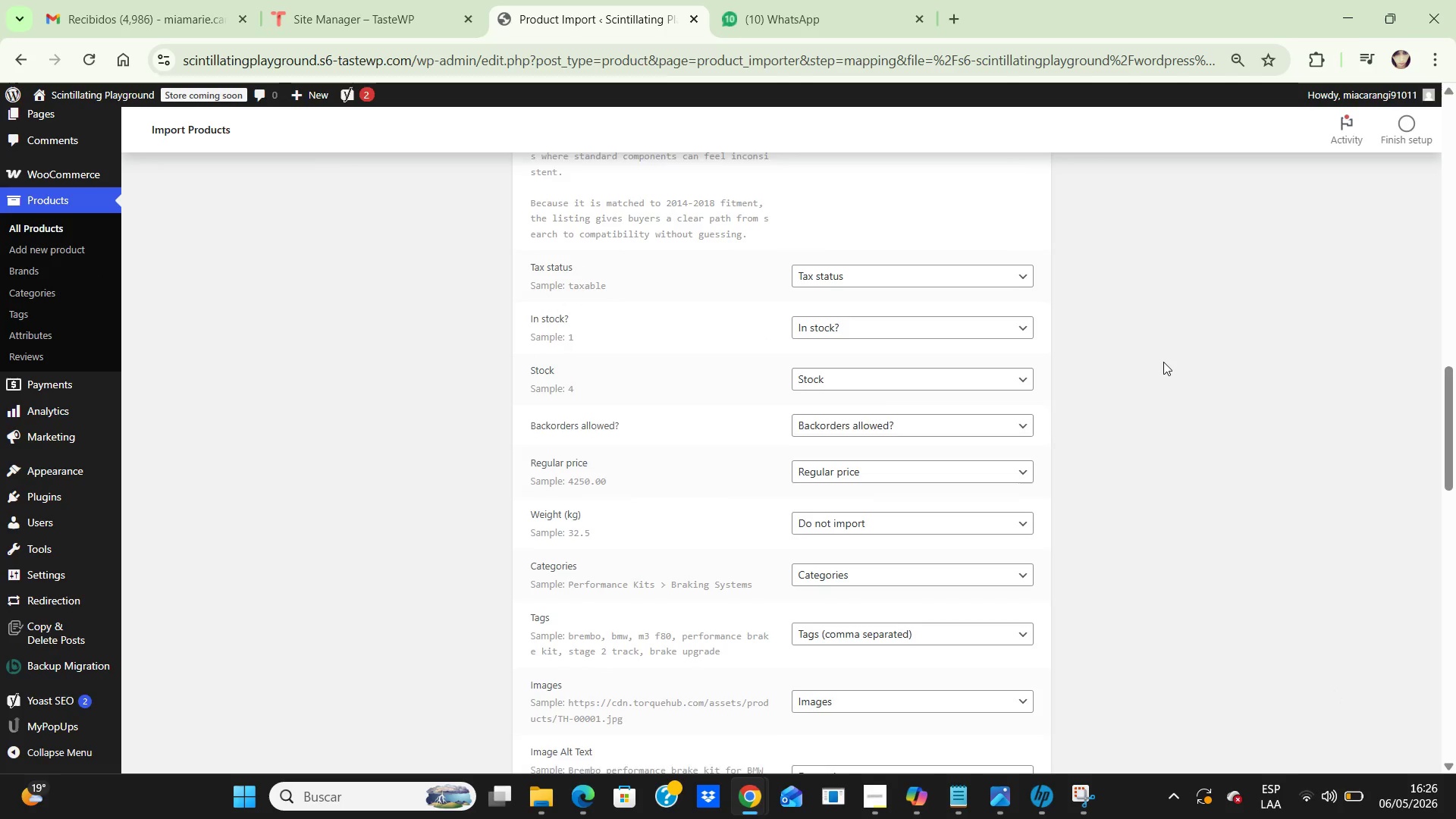 
key(ArrowDown)
 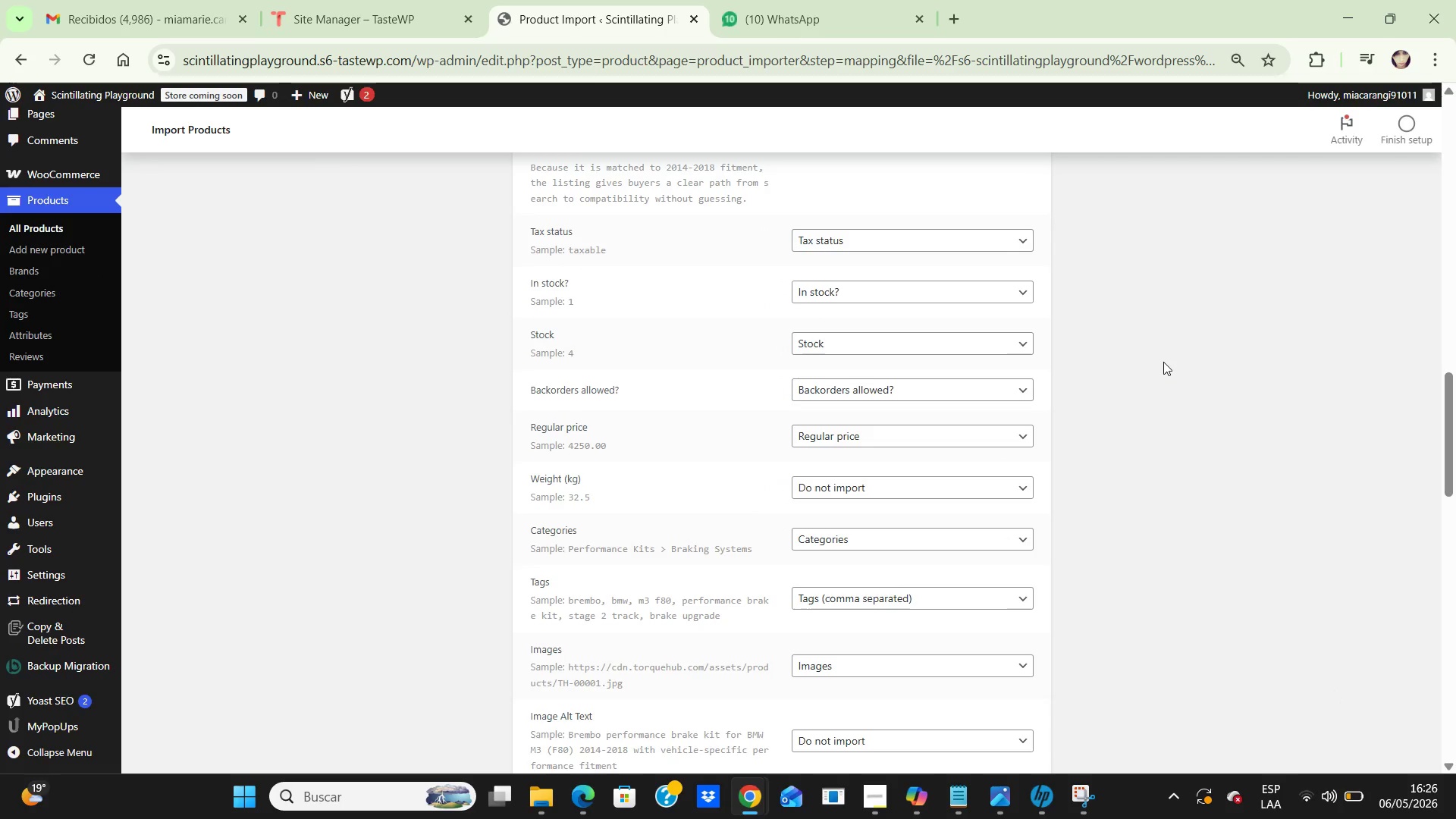 
key(ArrowDown)
 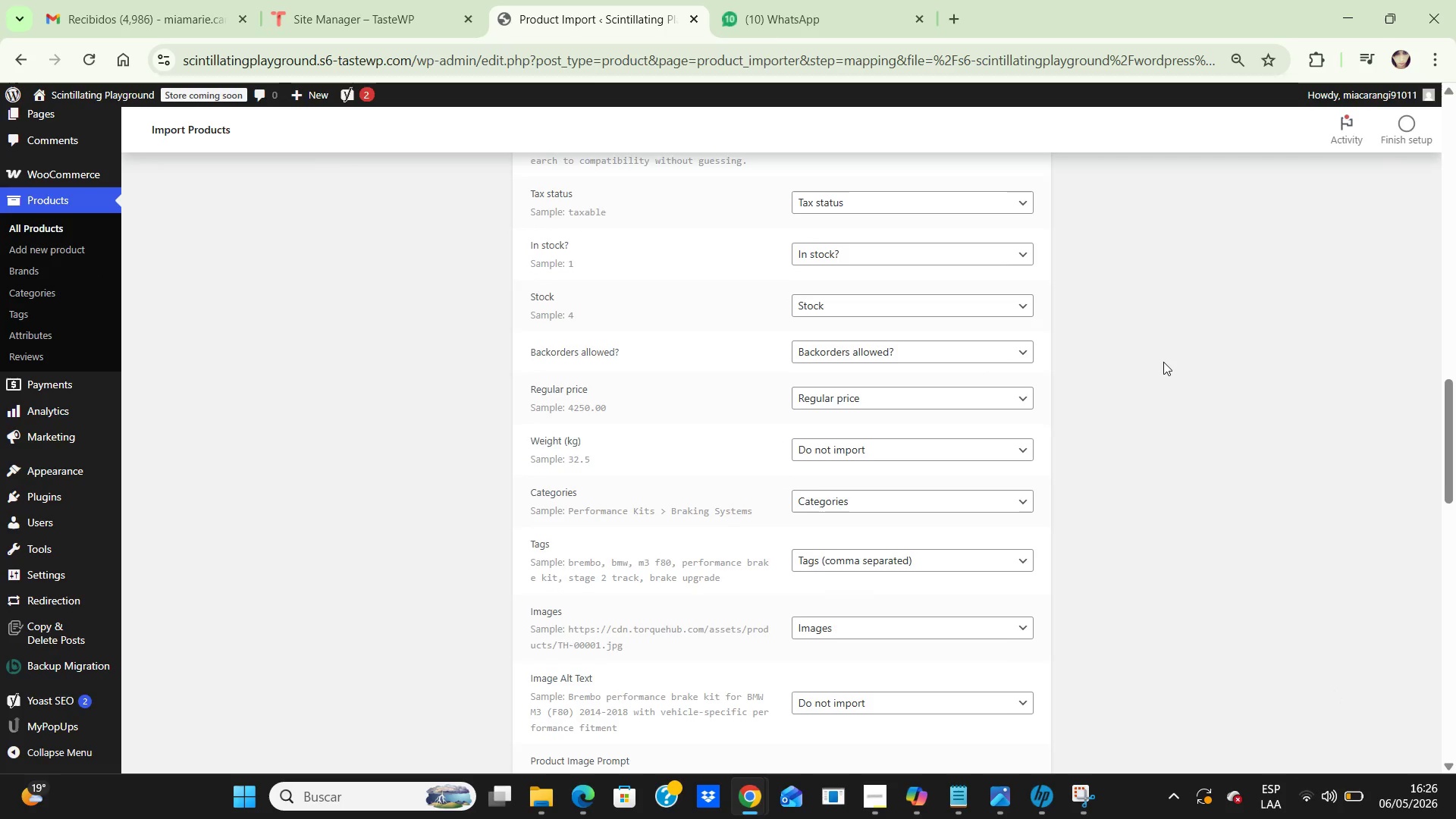 
key(ArrowDown)
 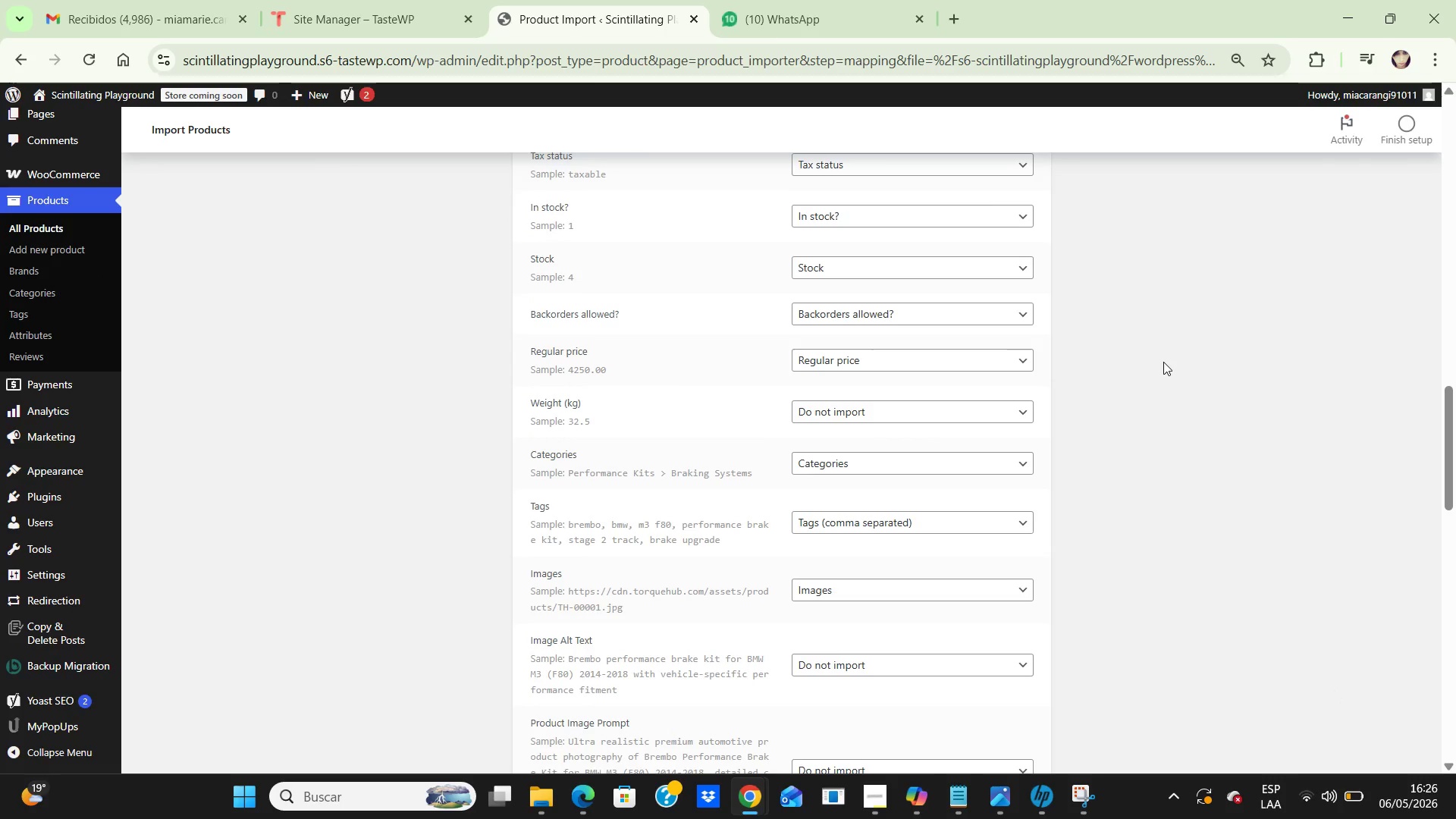 
key(ArrowDown)
 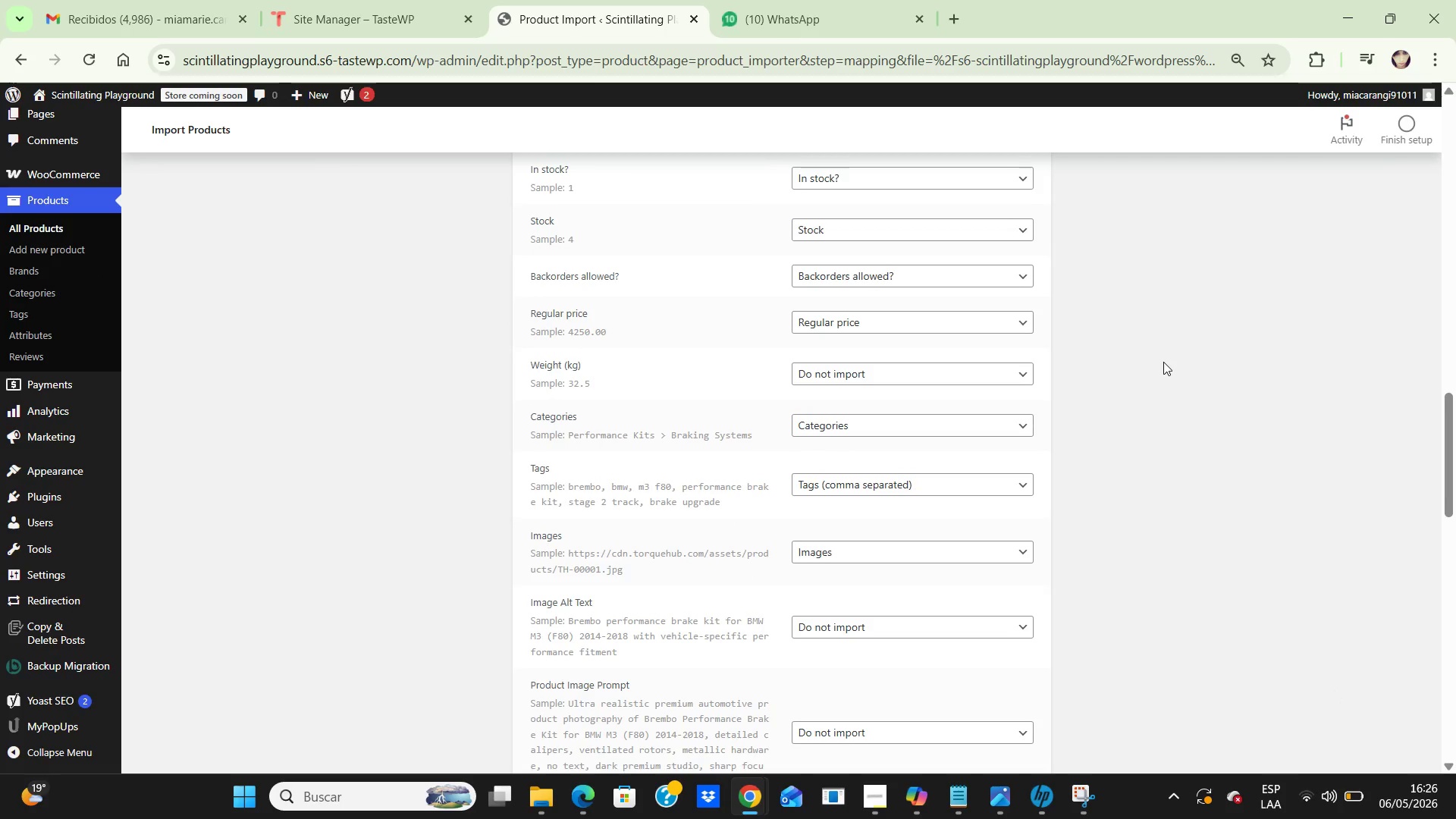 
key(ArrowDown)
 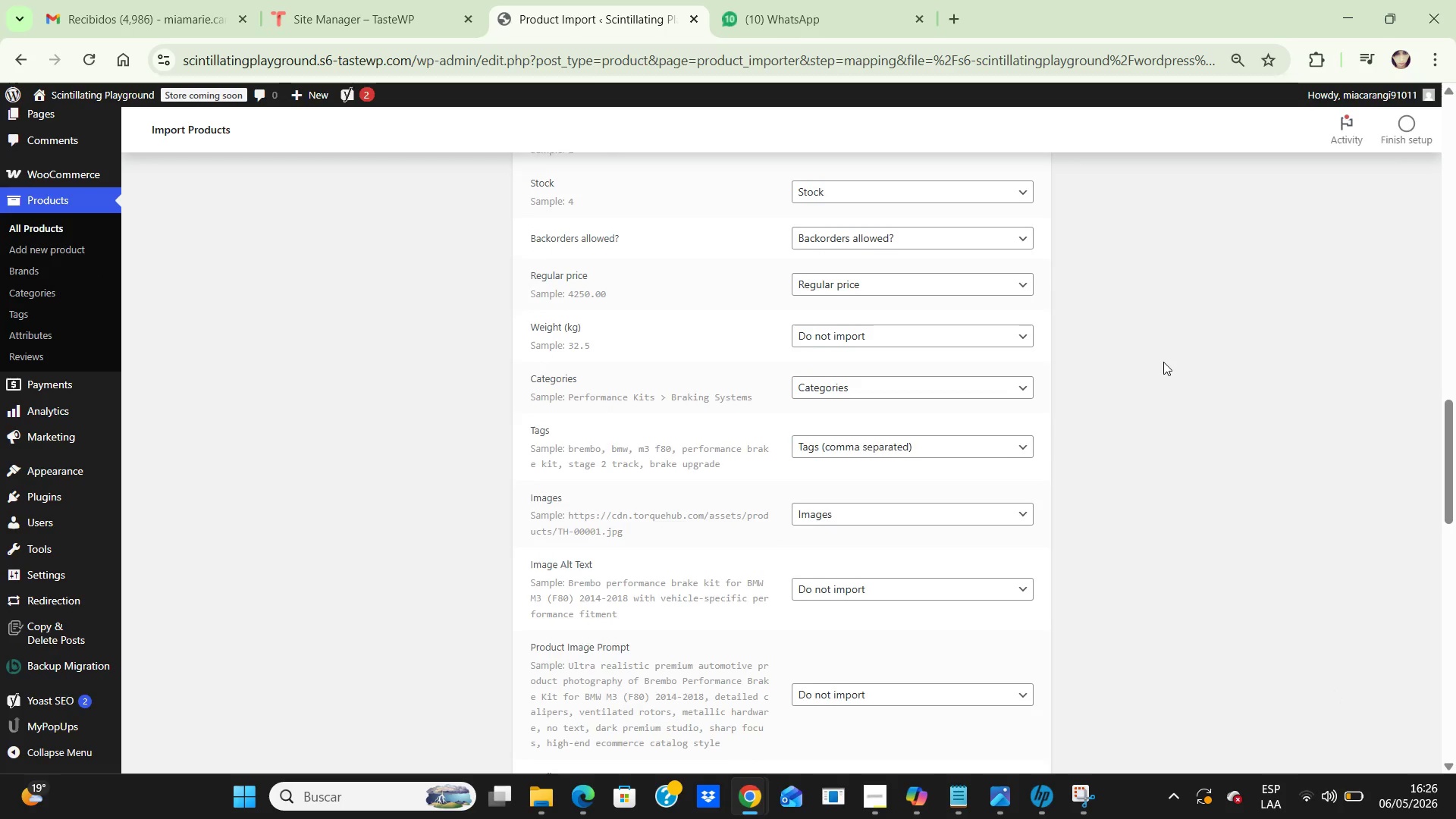 
key(ArrowDown)
 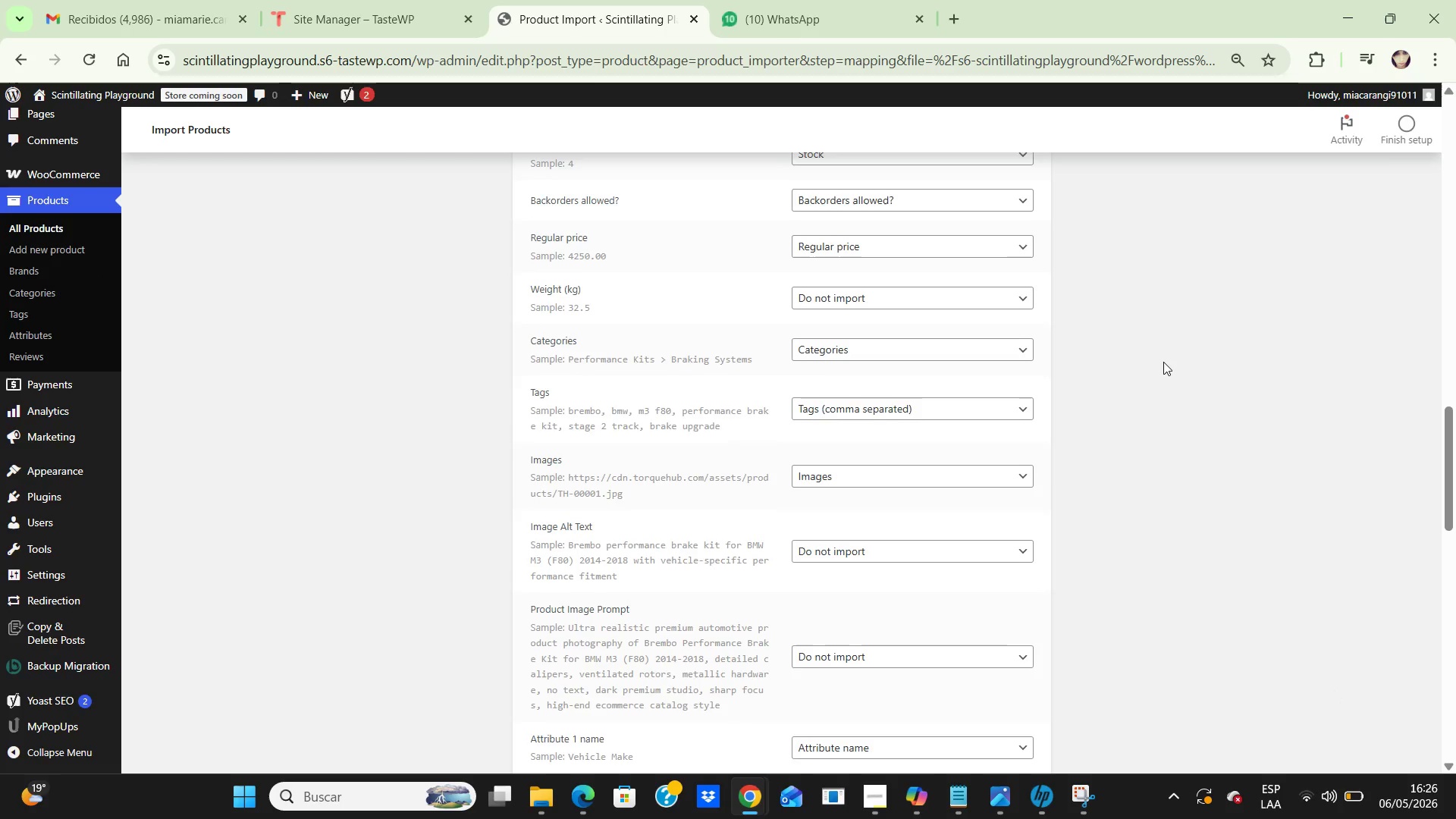 
hold_key(key=ArrowDown, duration=0.91)
 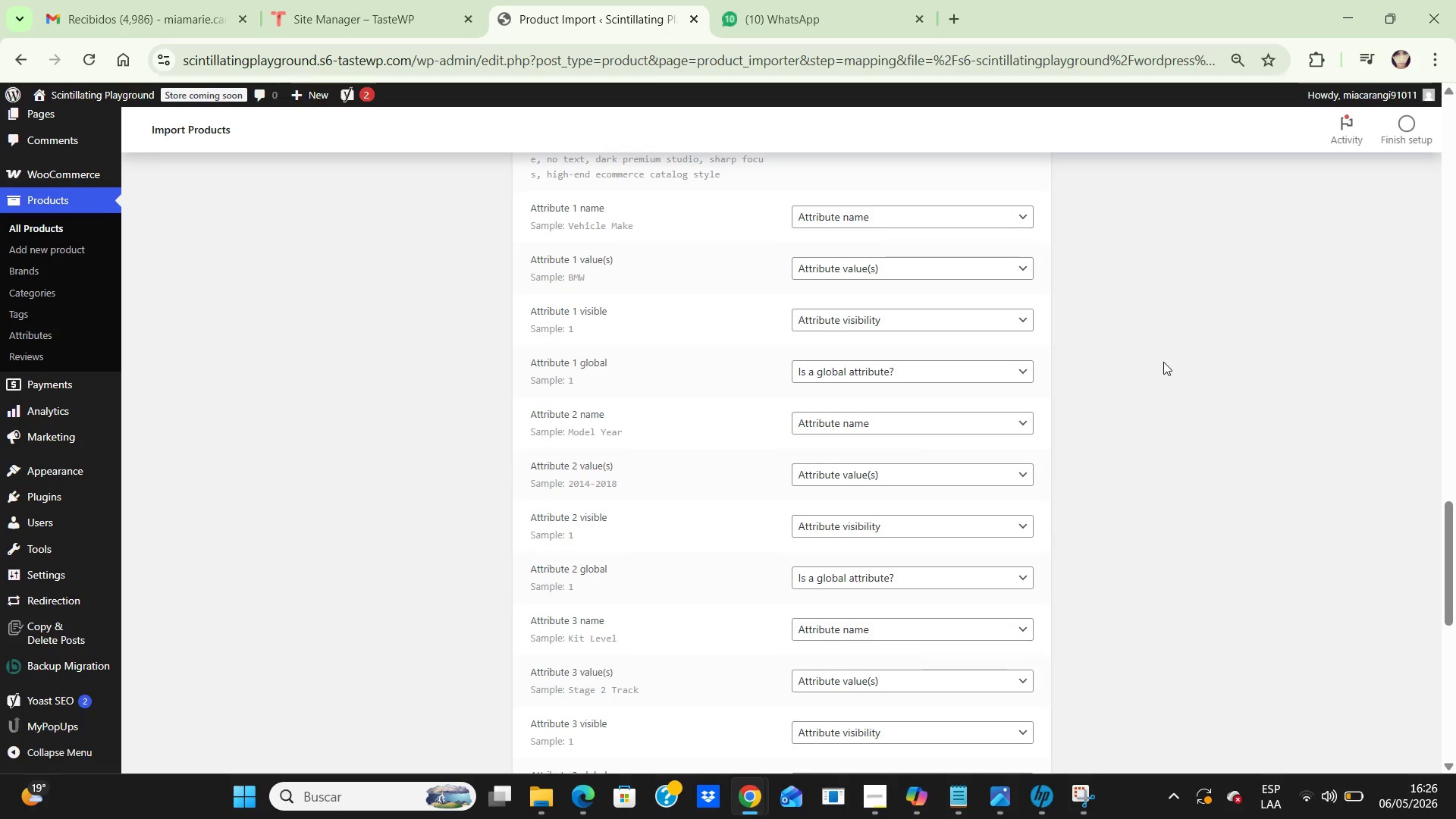 
hold_key(key=ArrowDown, duration=0.78)
 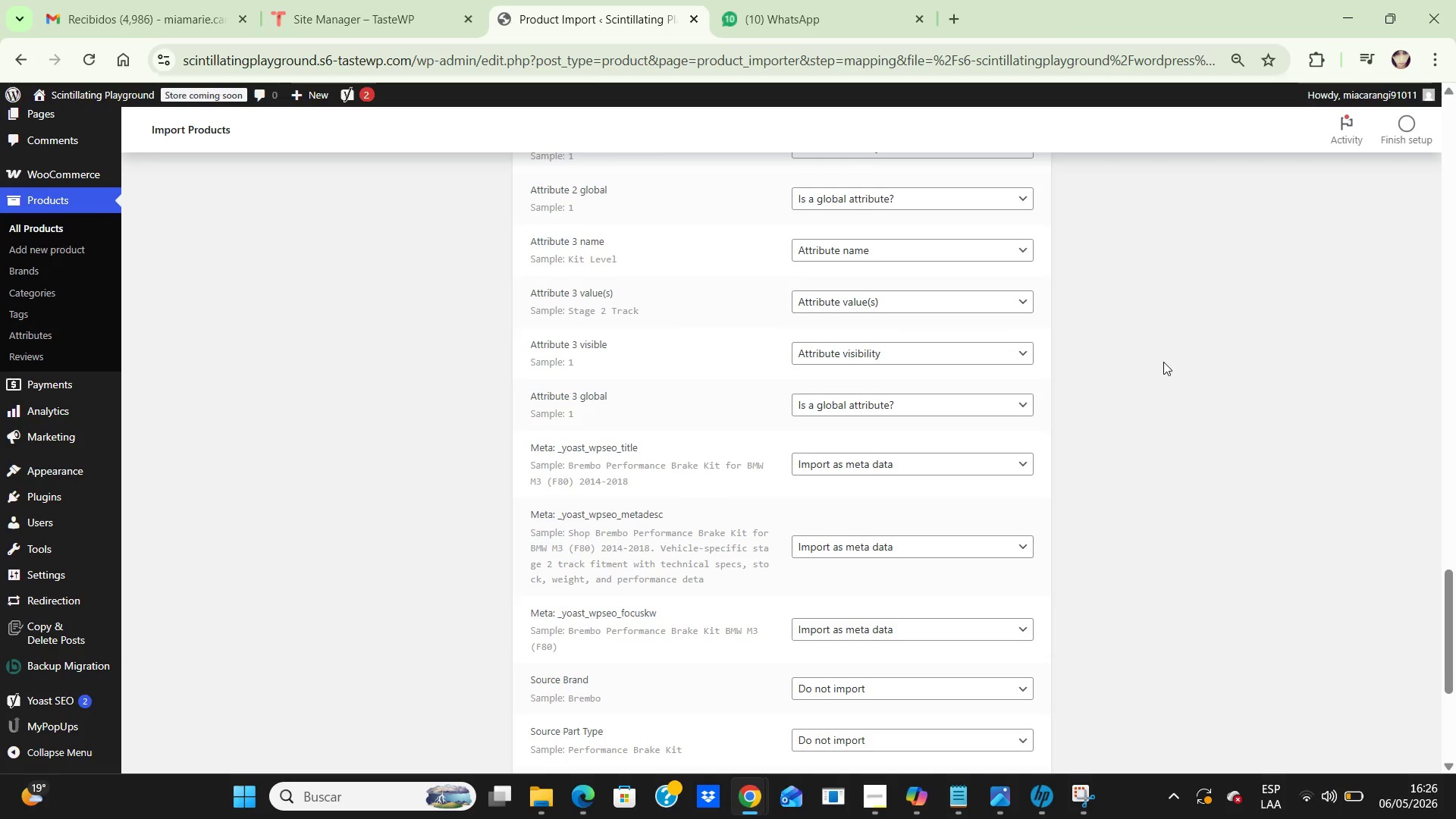 
key(ArrowDown)
 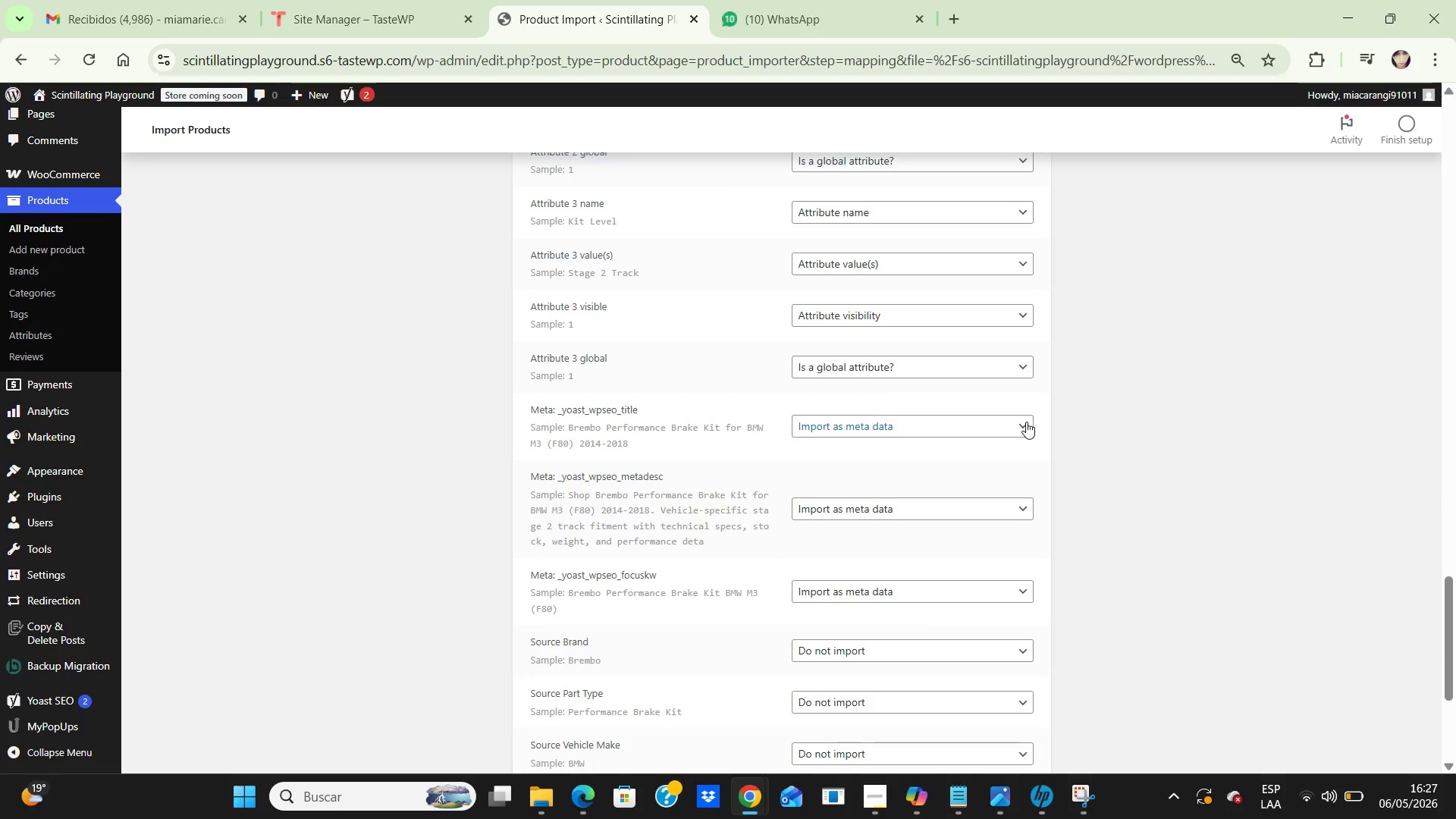 
left_click([1026, 422])
 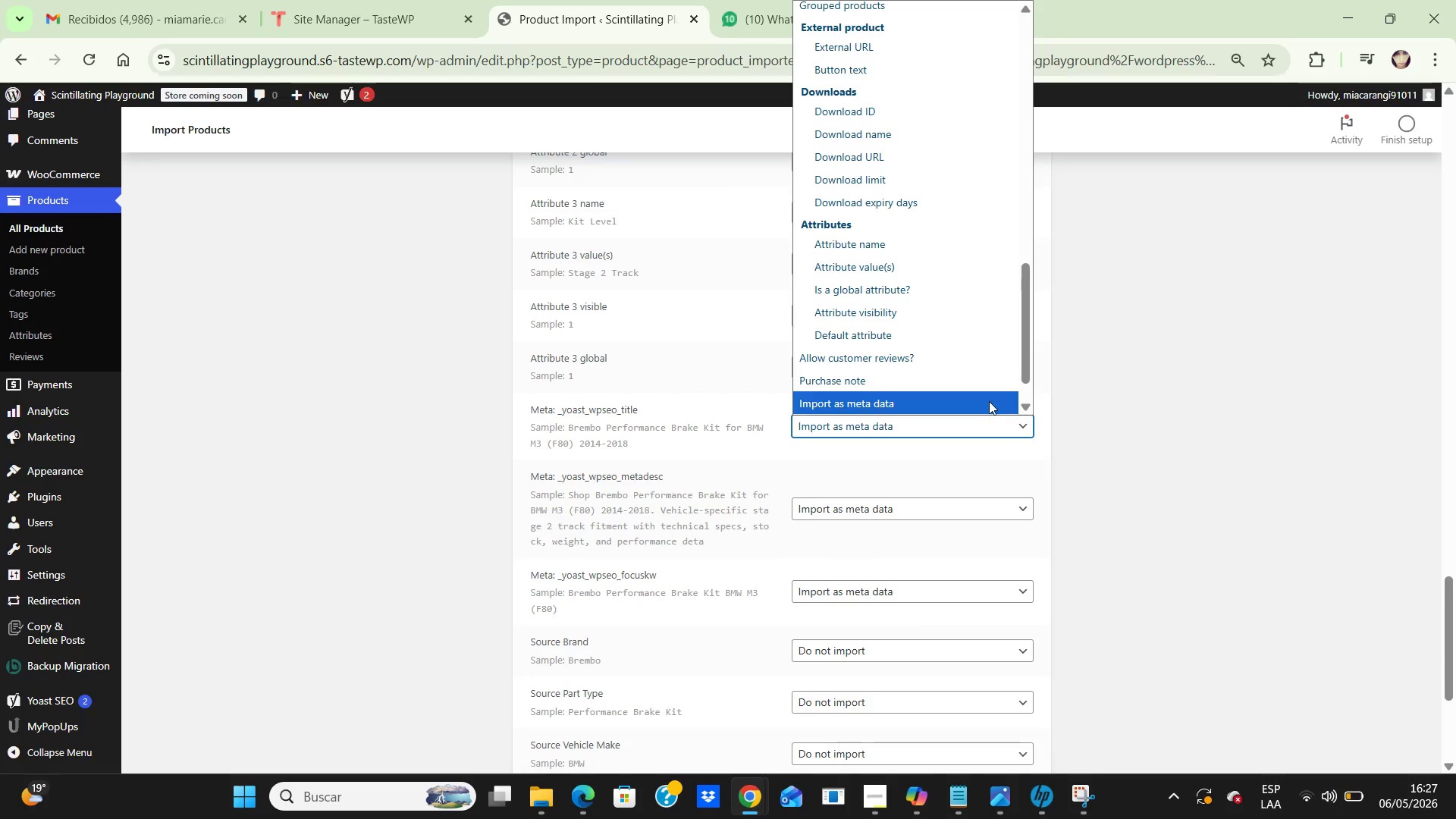 
left_click([983, 397])
 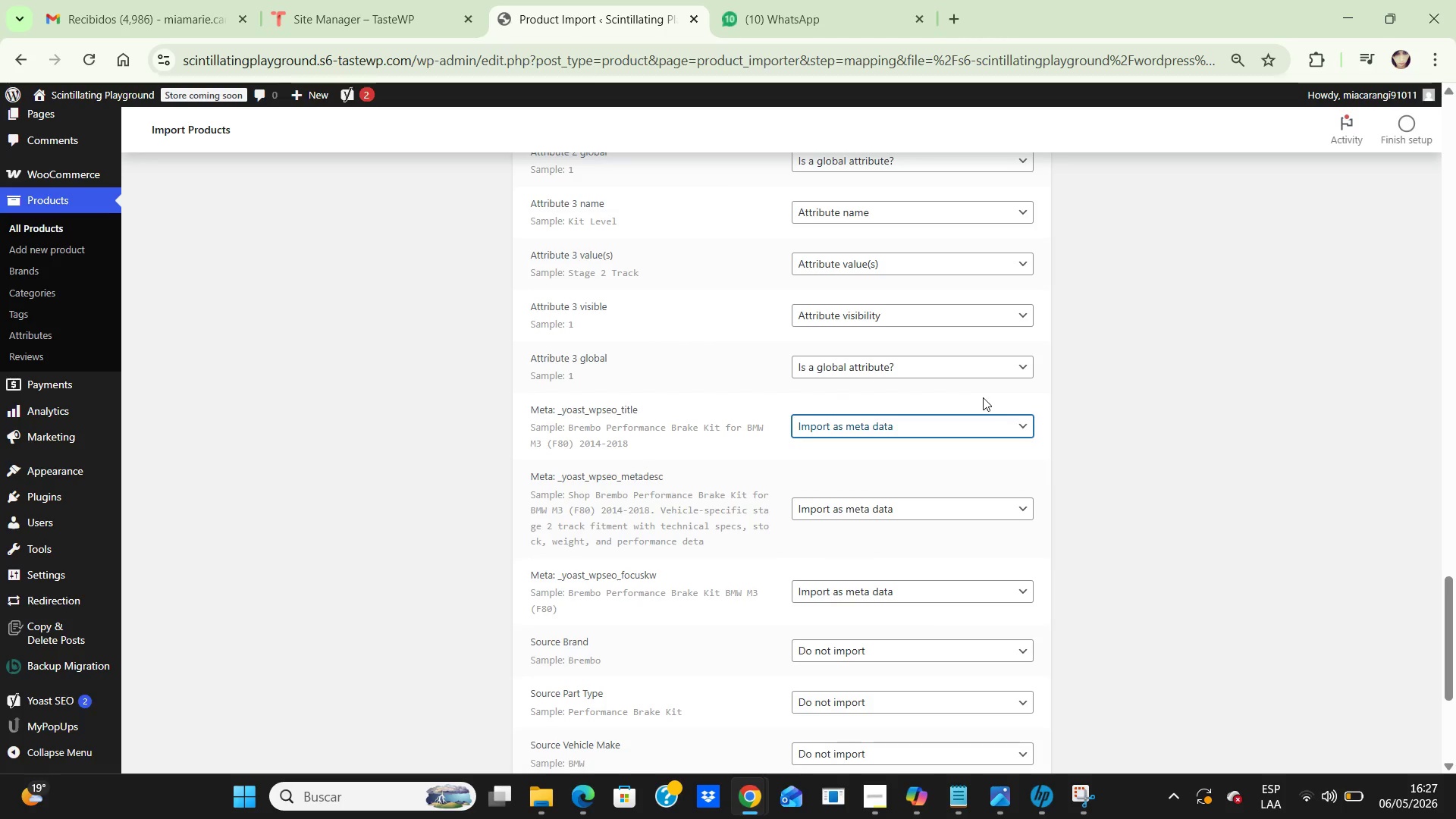 
left_click([983, 397])
 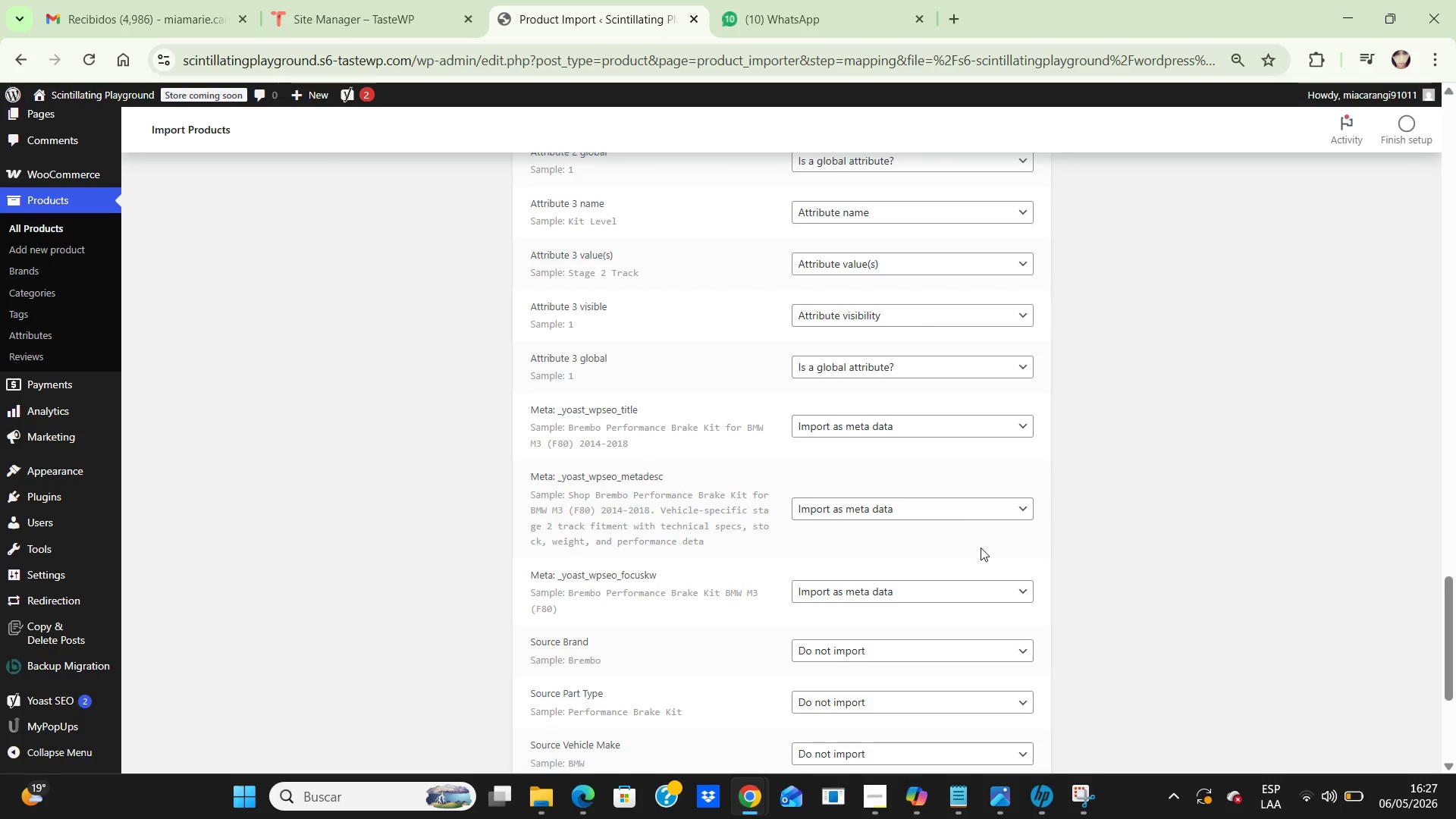 
wait(23.52)
 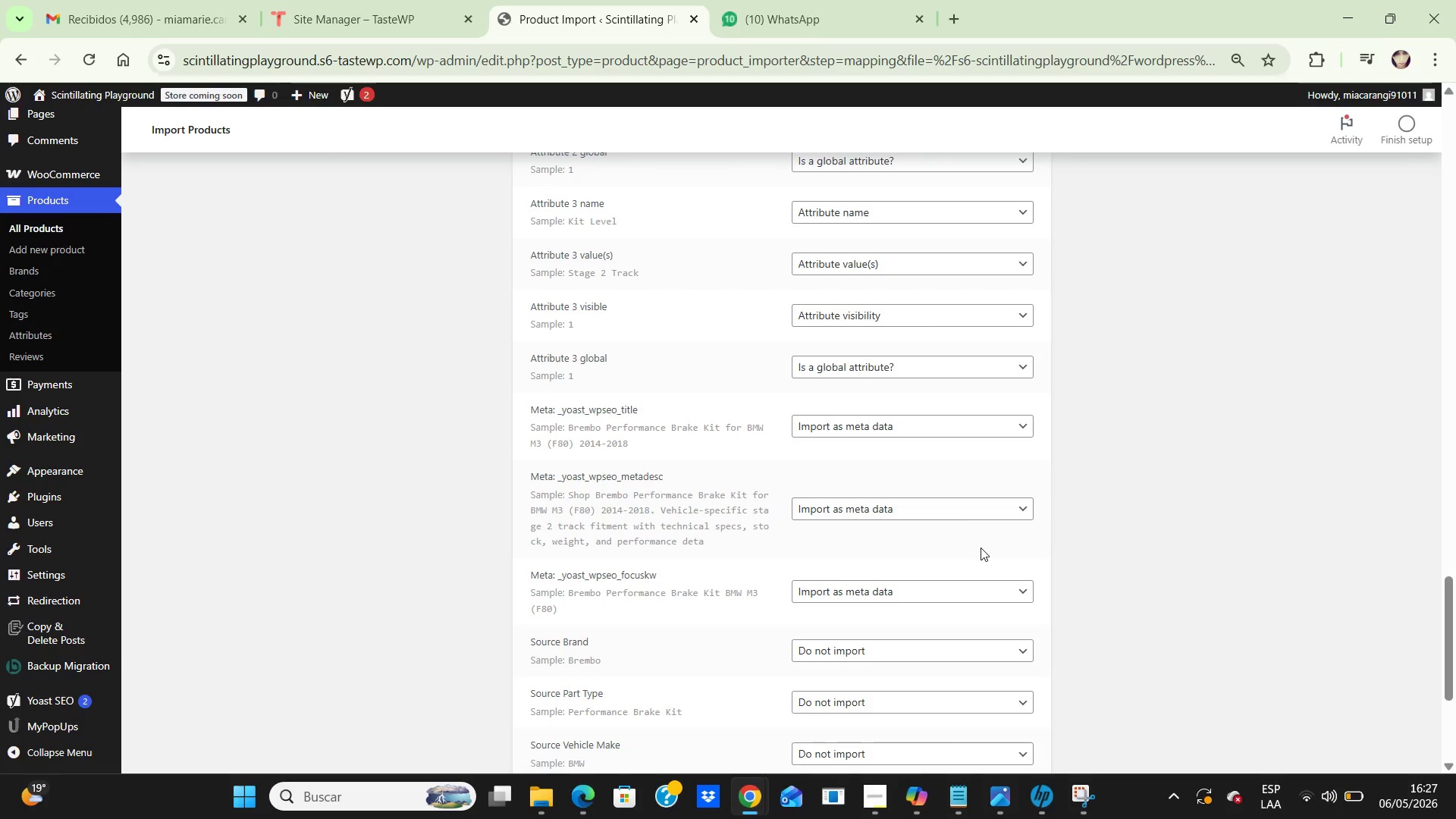 
left_click([1122, 510])
 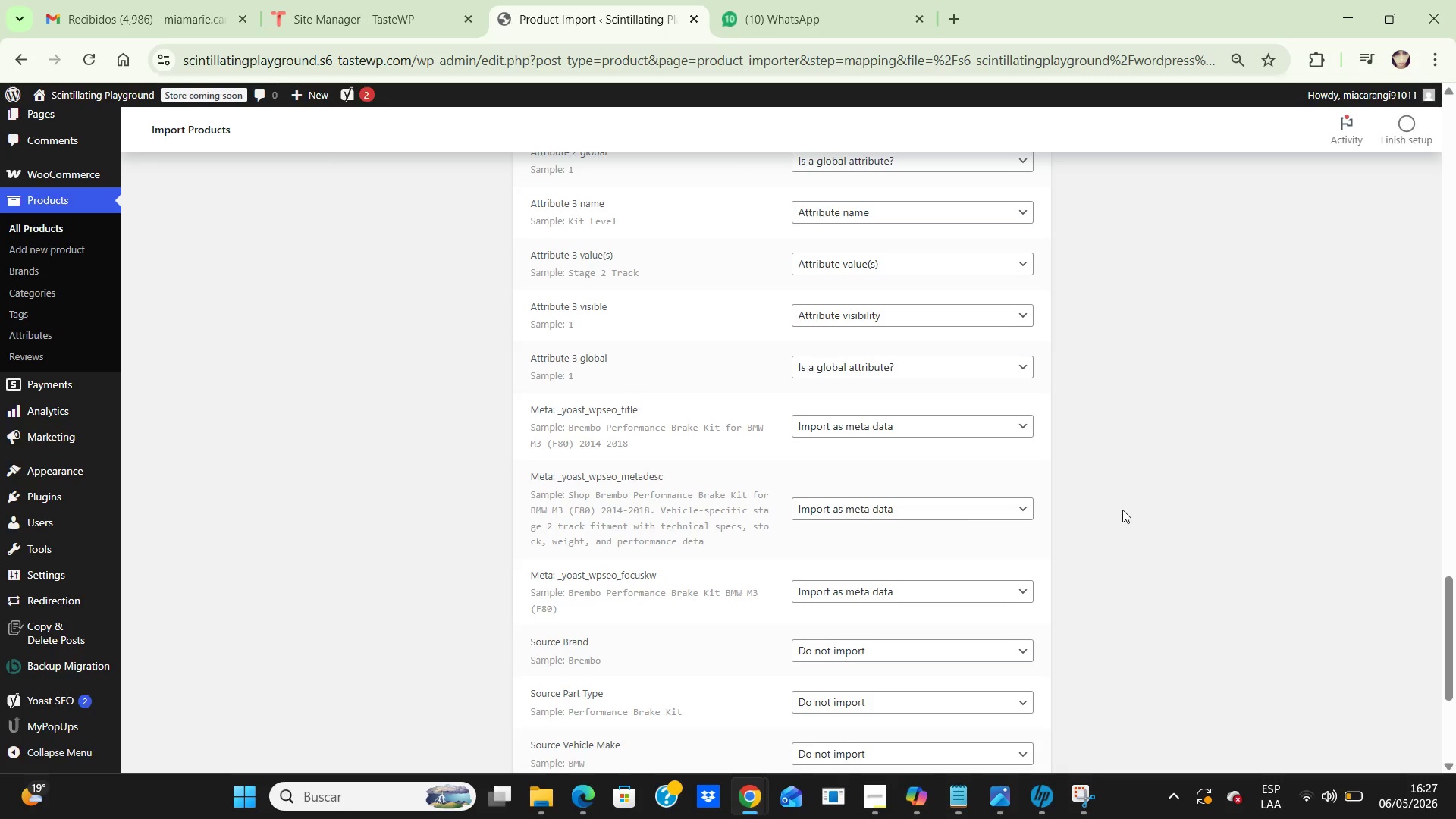 
hold_key(key=ArrowUp, duration=0.75)
 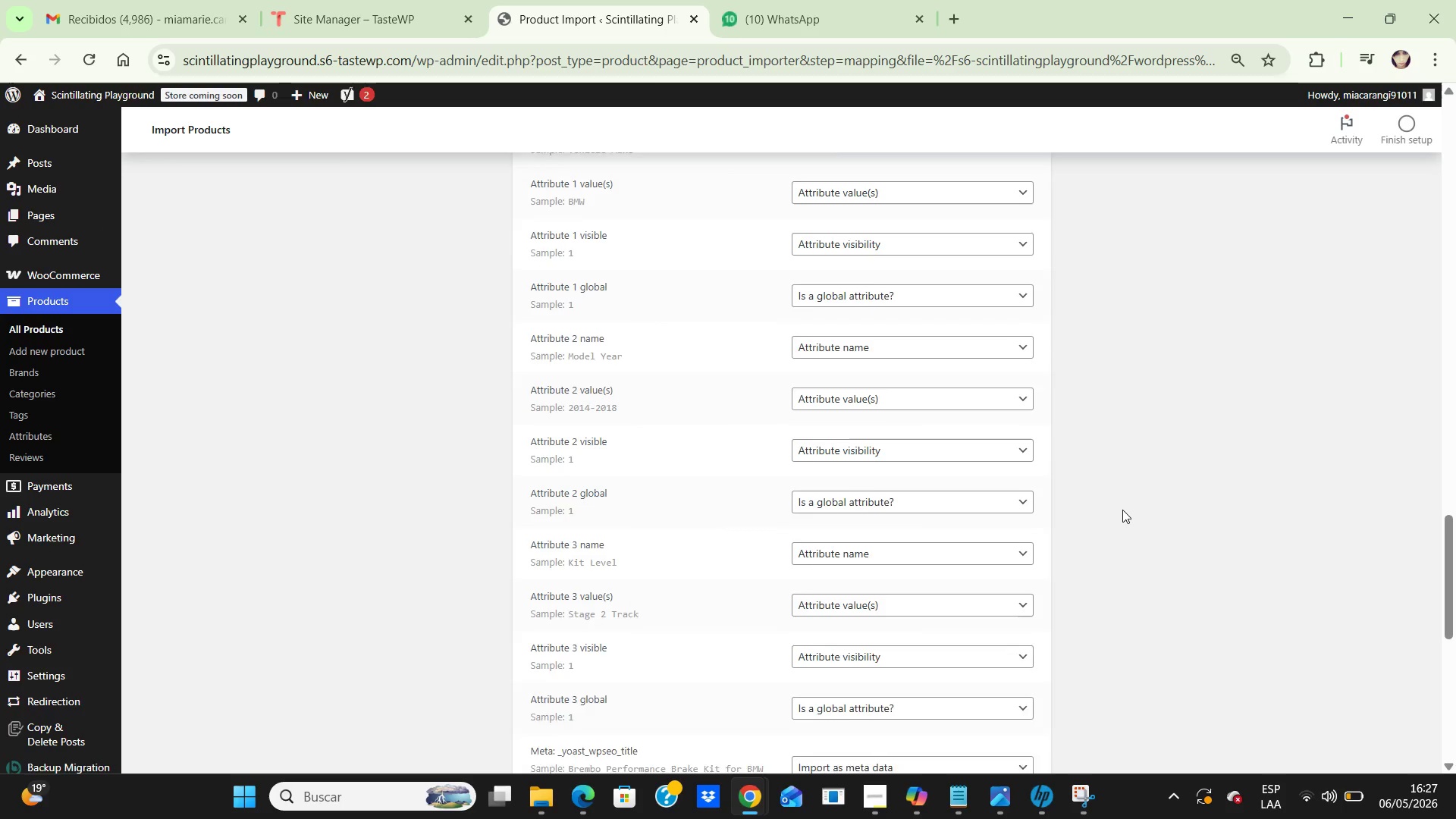 
hold_key(key=ArrowUp, duration=0.88)
 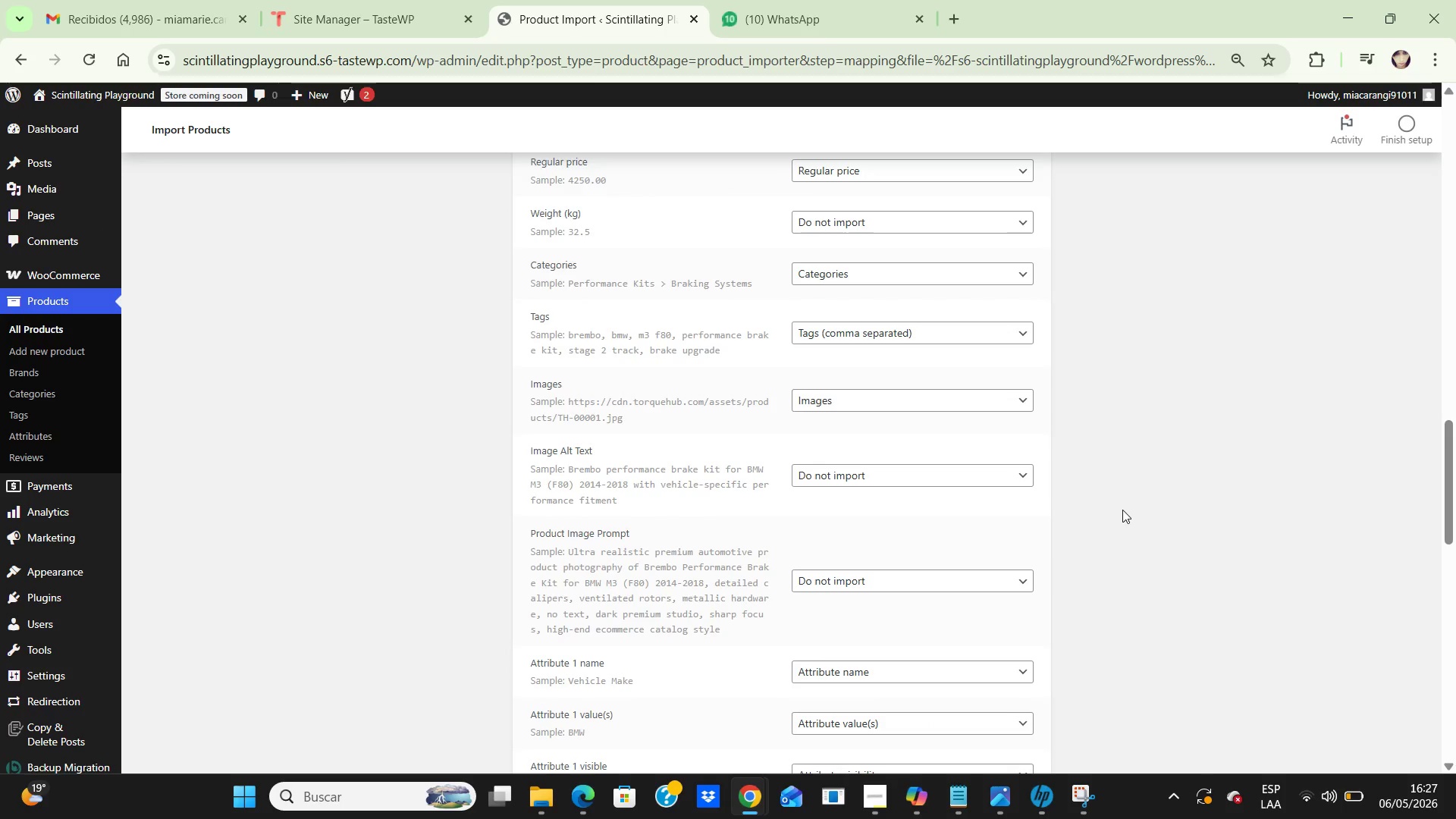 
wait(9.14)
 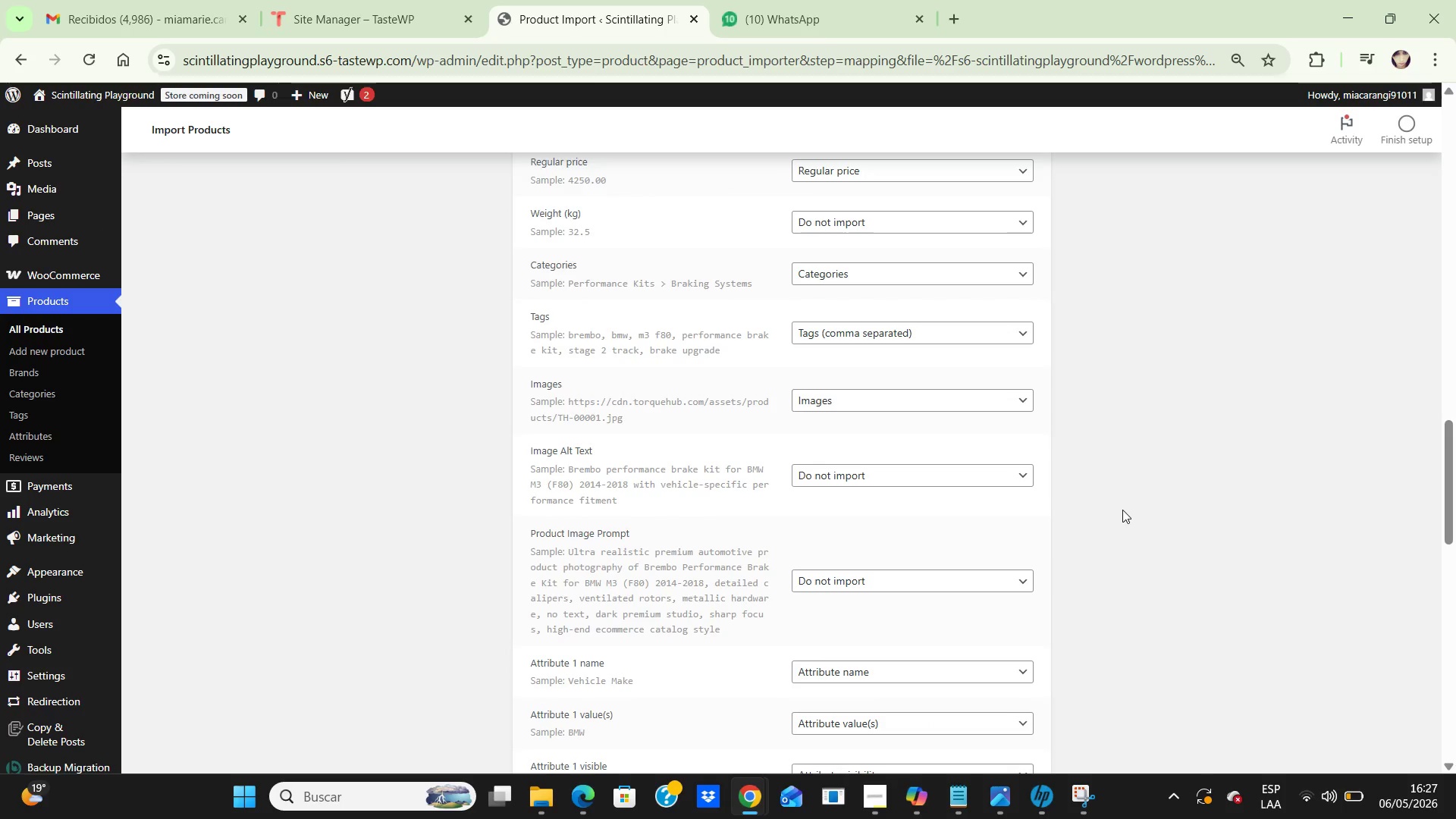 
hold_key(key=ArrowDown, duration=0.56)
 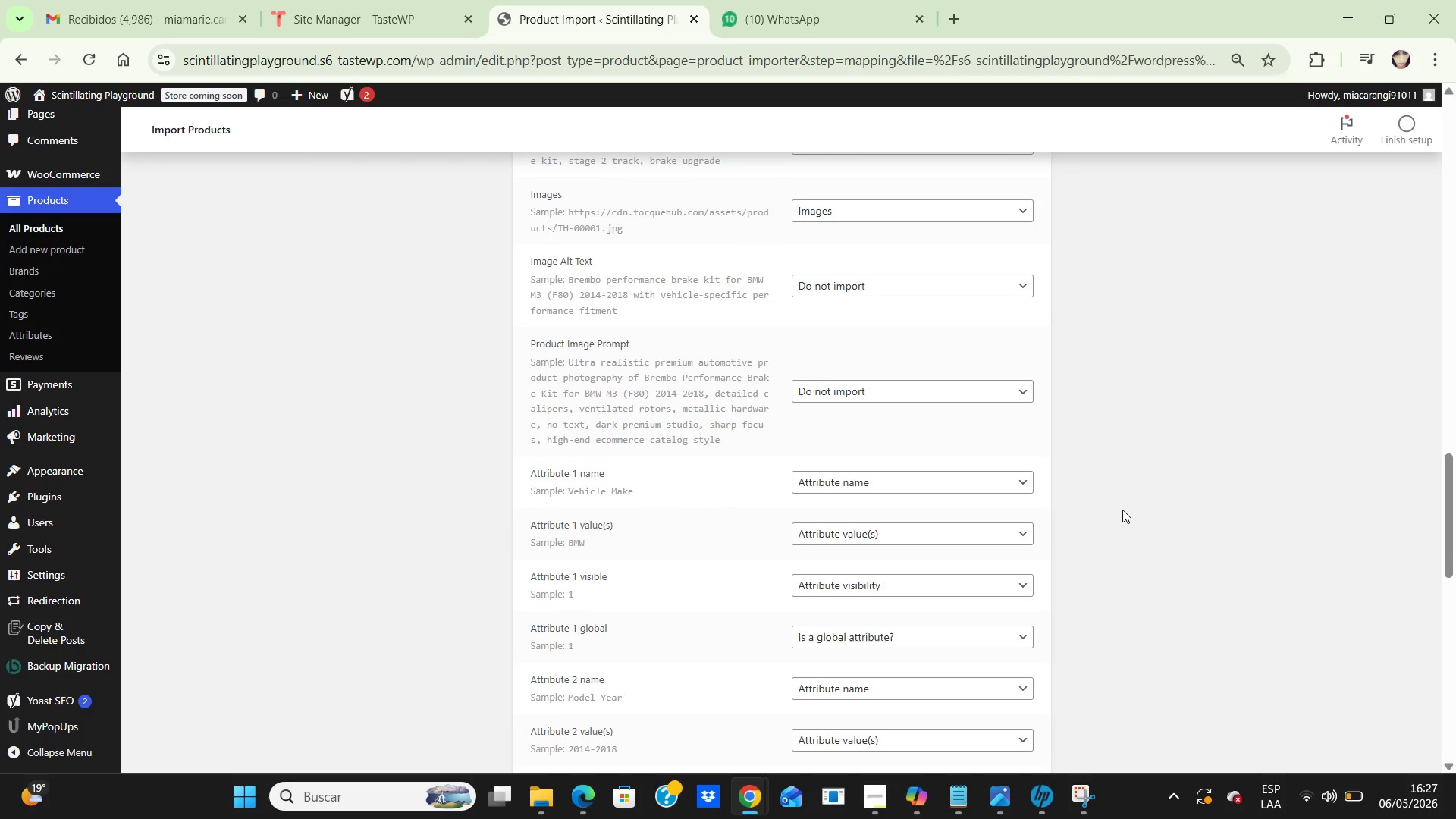 
hold_key(key=ArrowDown, duration=0.44)
 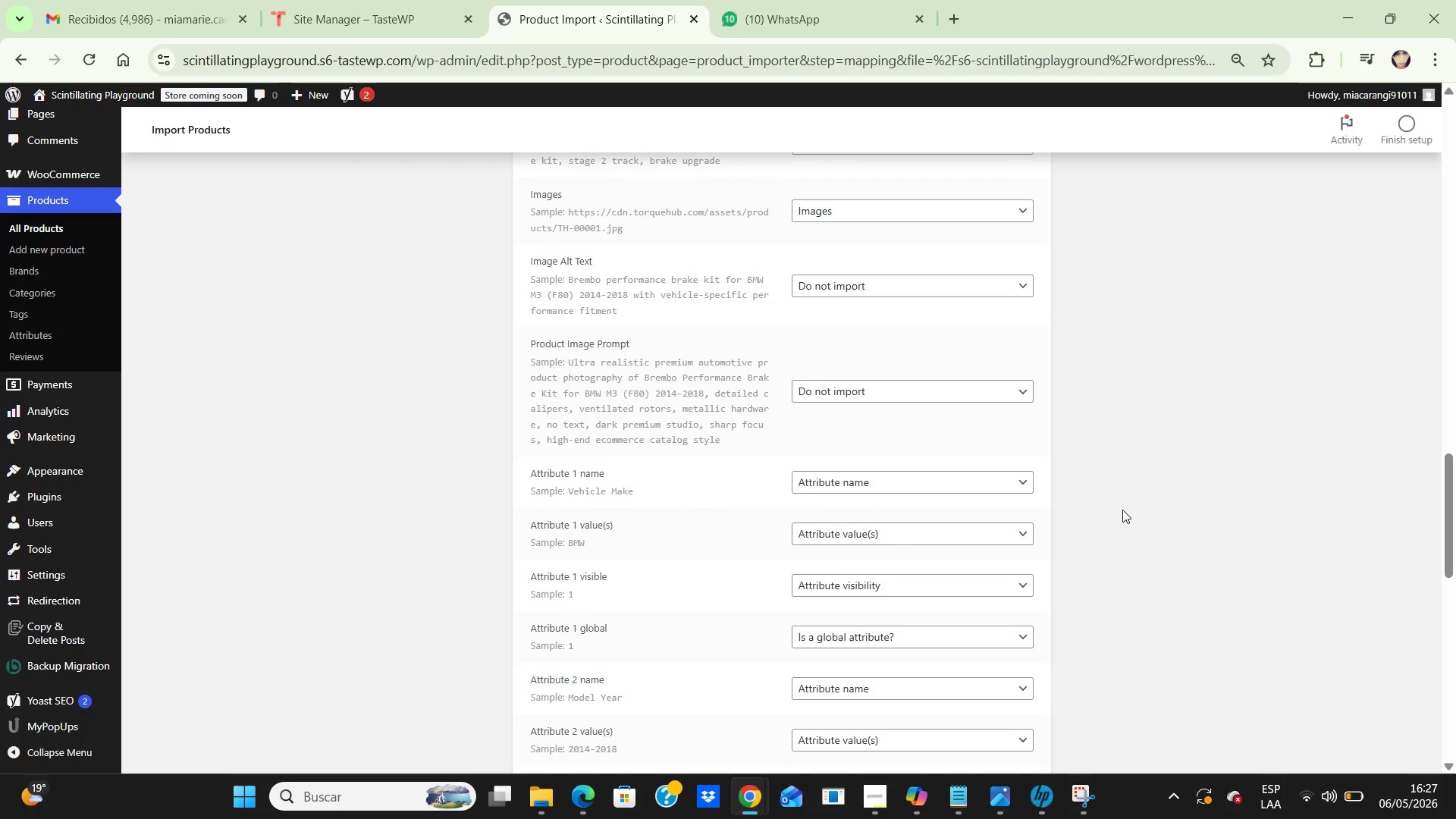 
key(ArrowDown)
 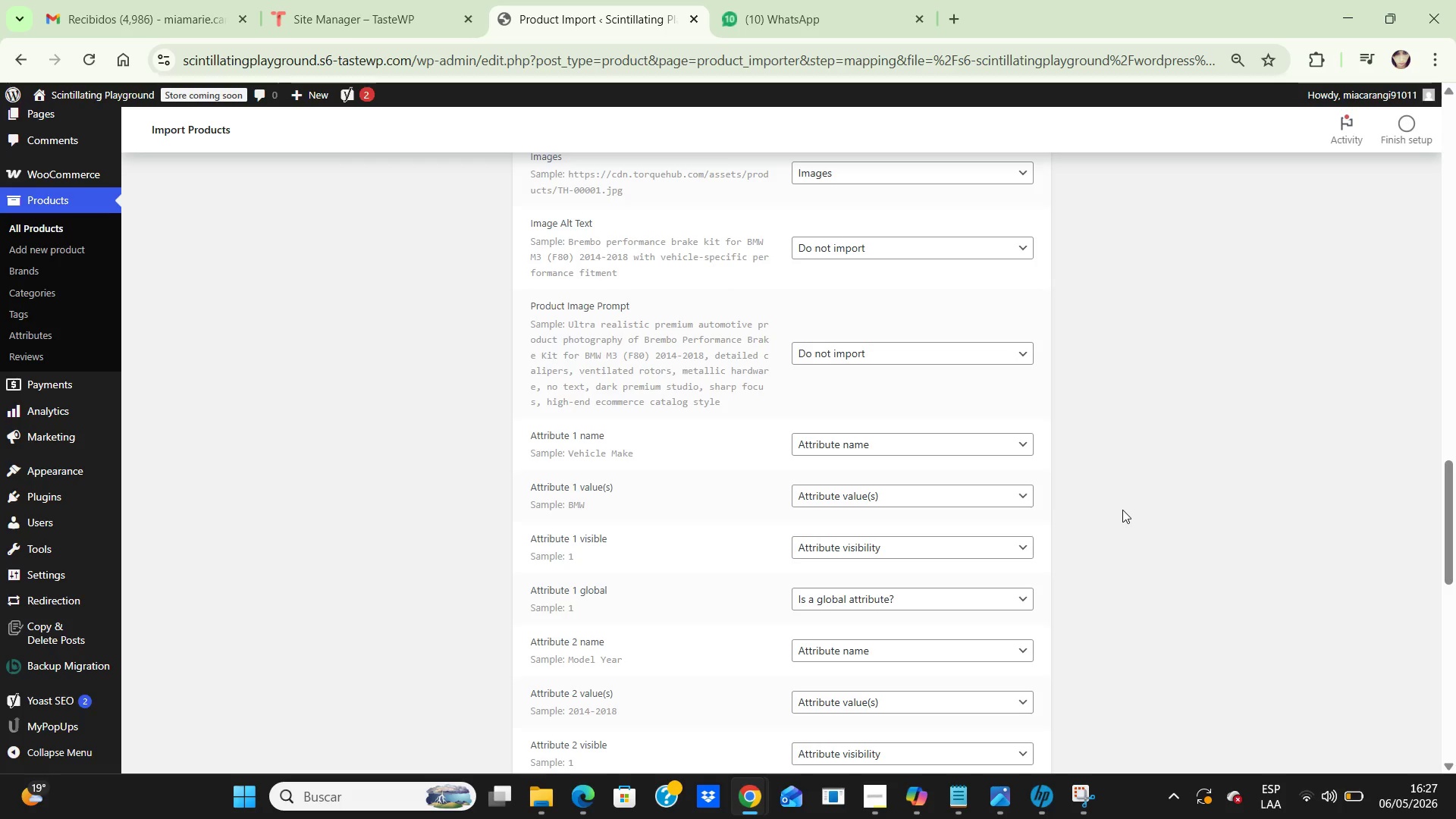 
wait(11.69)
 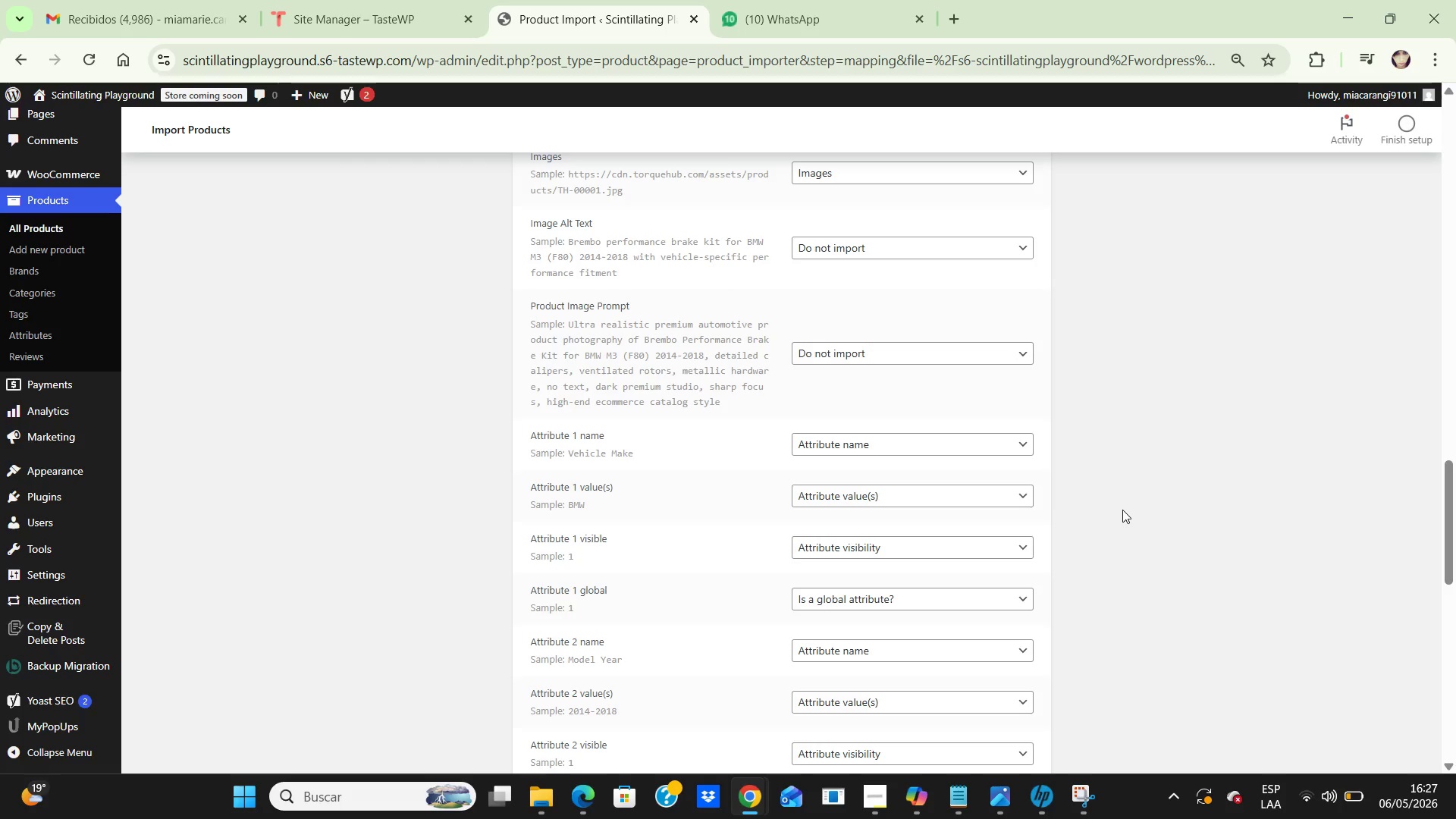 
key(ArrowDown)
 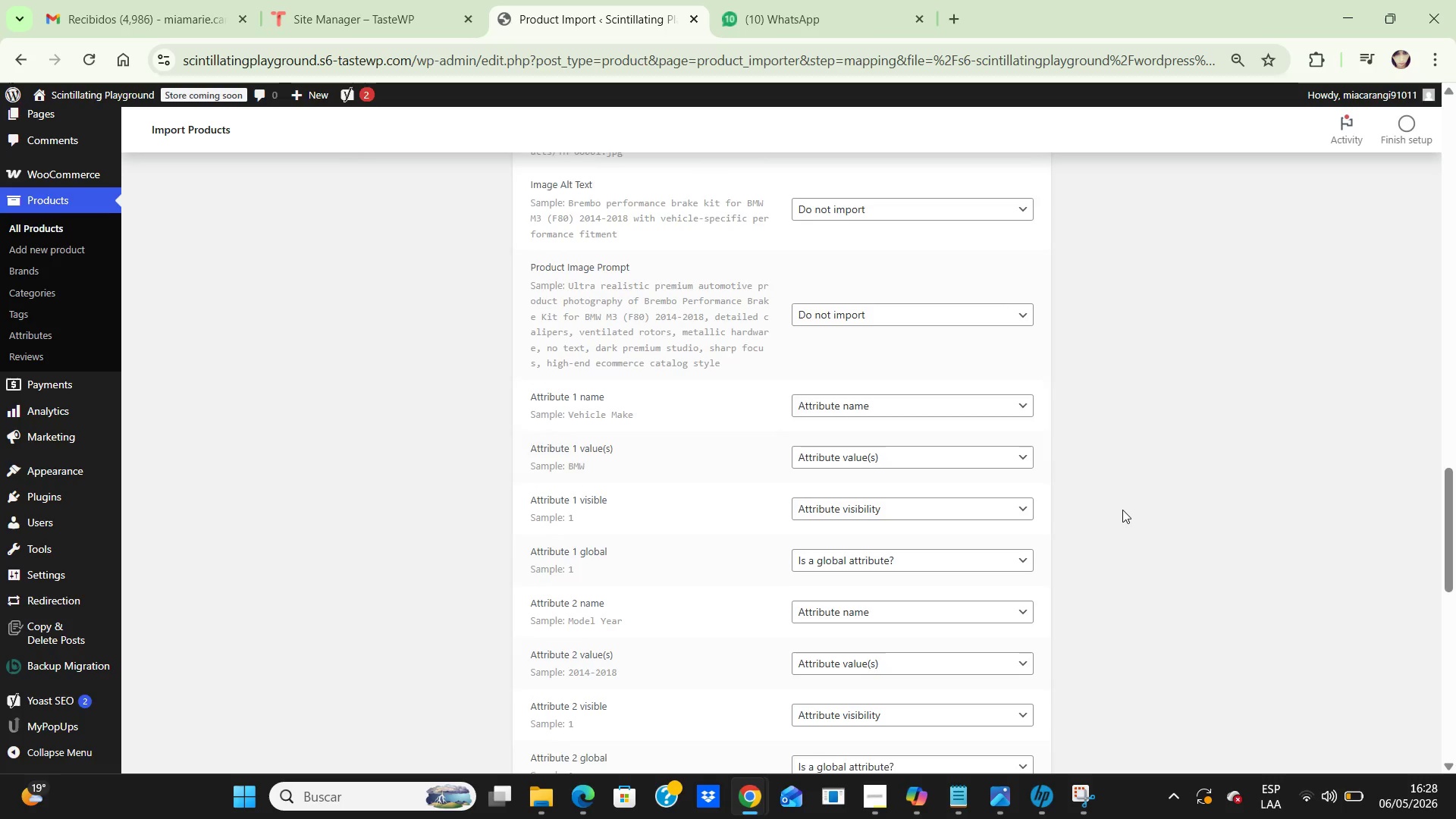 
key(ArrowDown)
 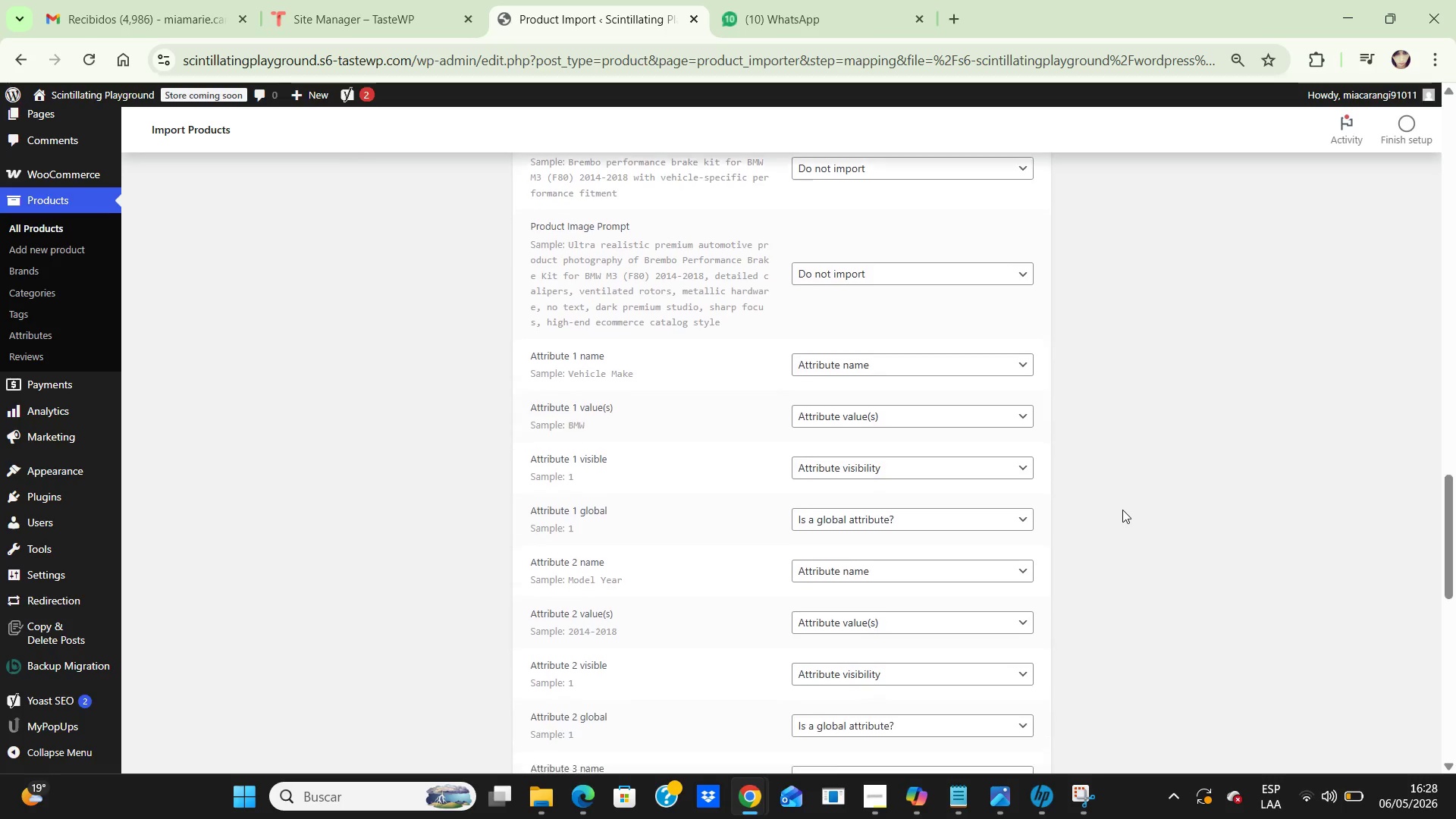 
hold_key(key=ArrowDown, duration=1.52)
 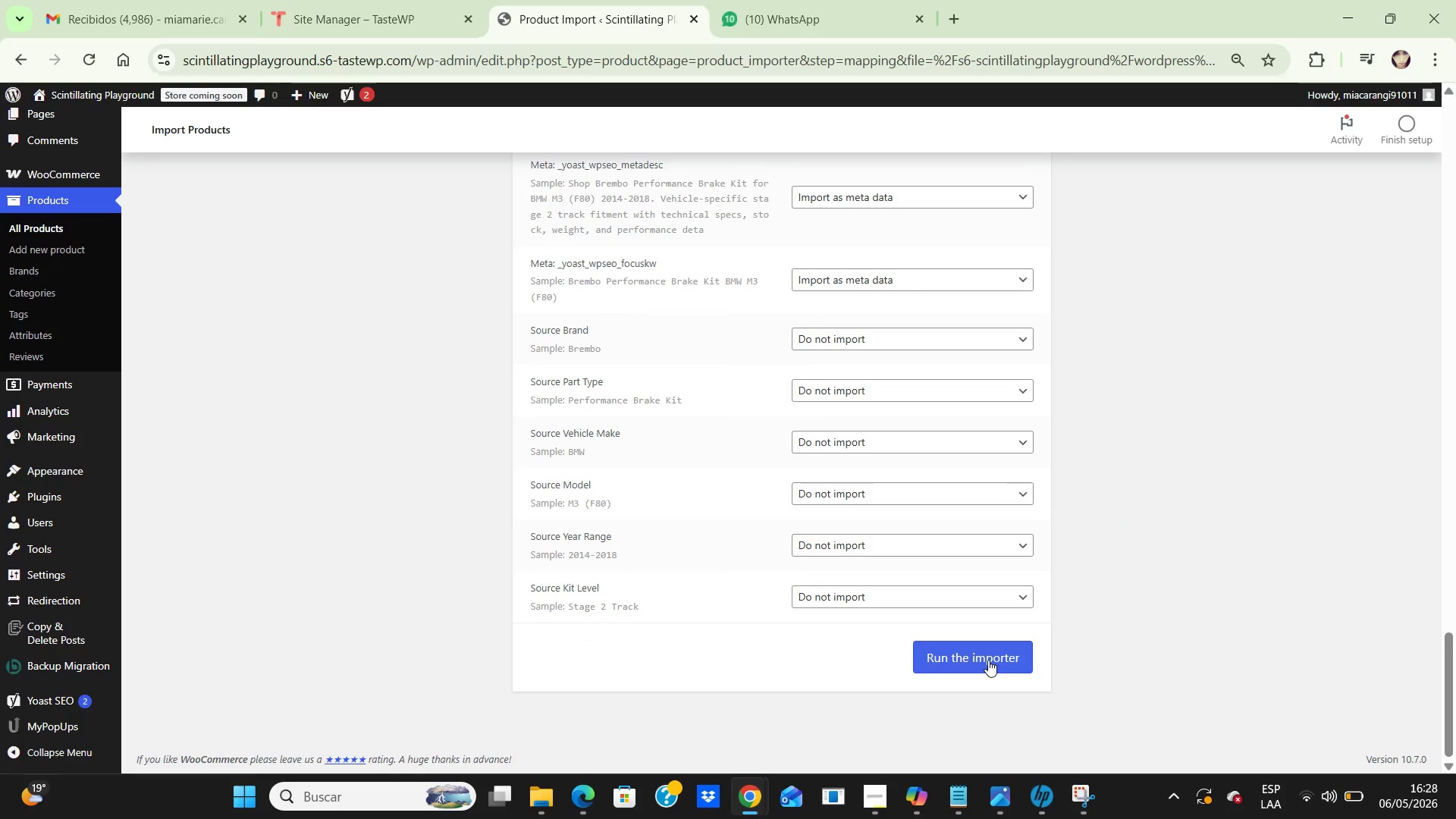 
left_click([988, 660])
 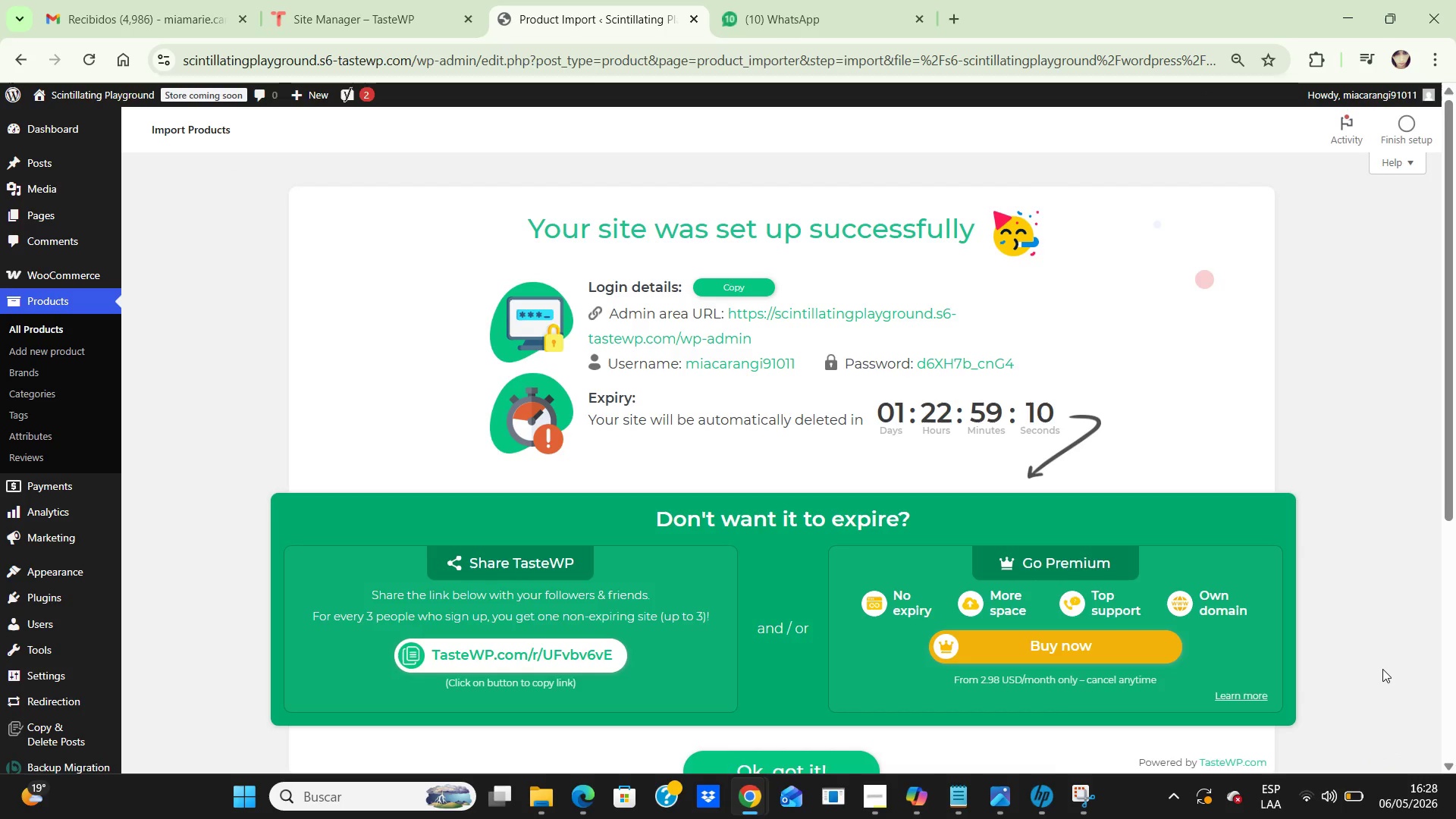 
wait(7.08)
 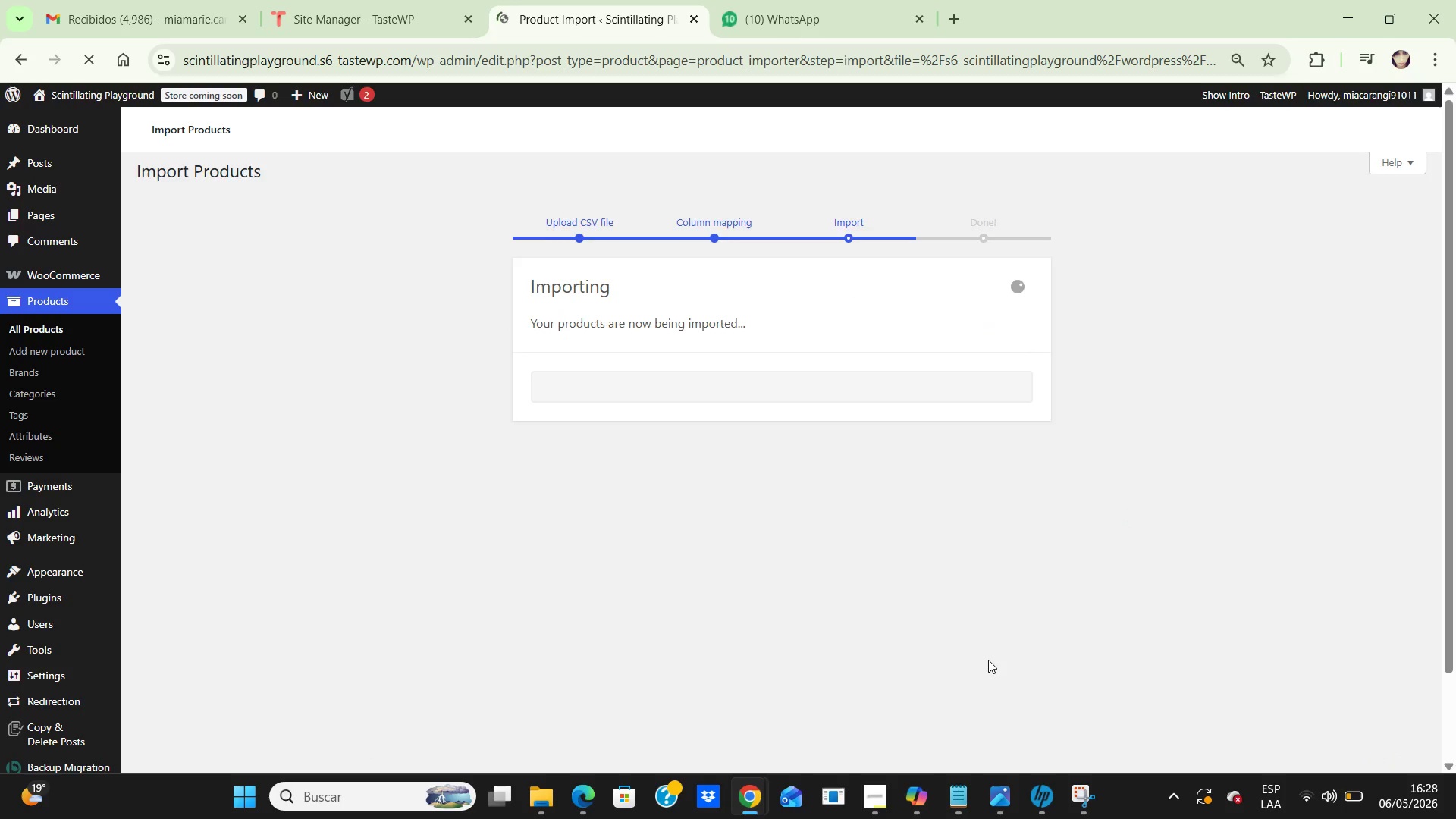 
left_click_drag(start_coordinate=[1446, 495], to_coordinate=[1442, 808])
 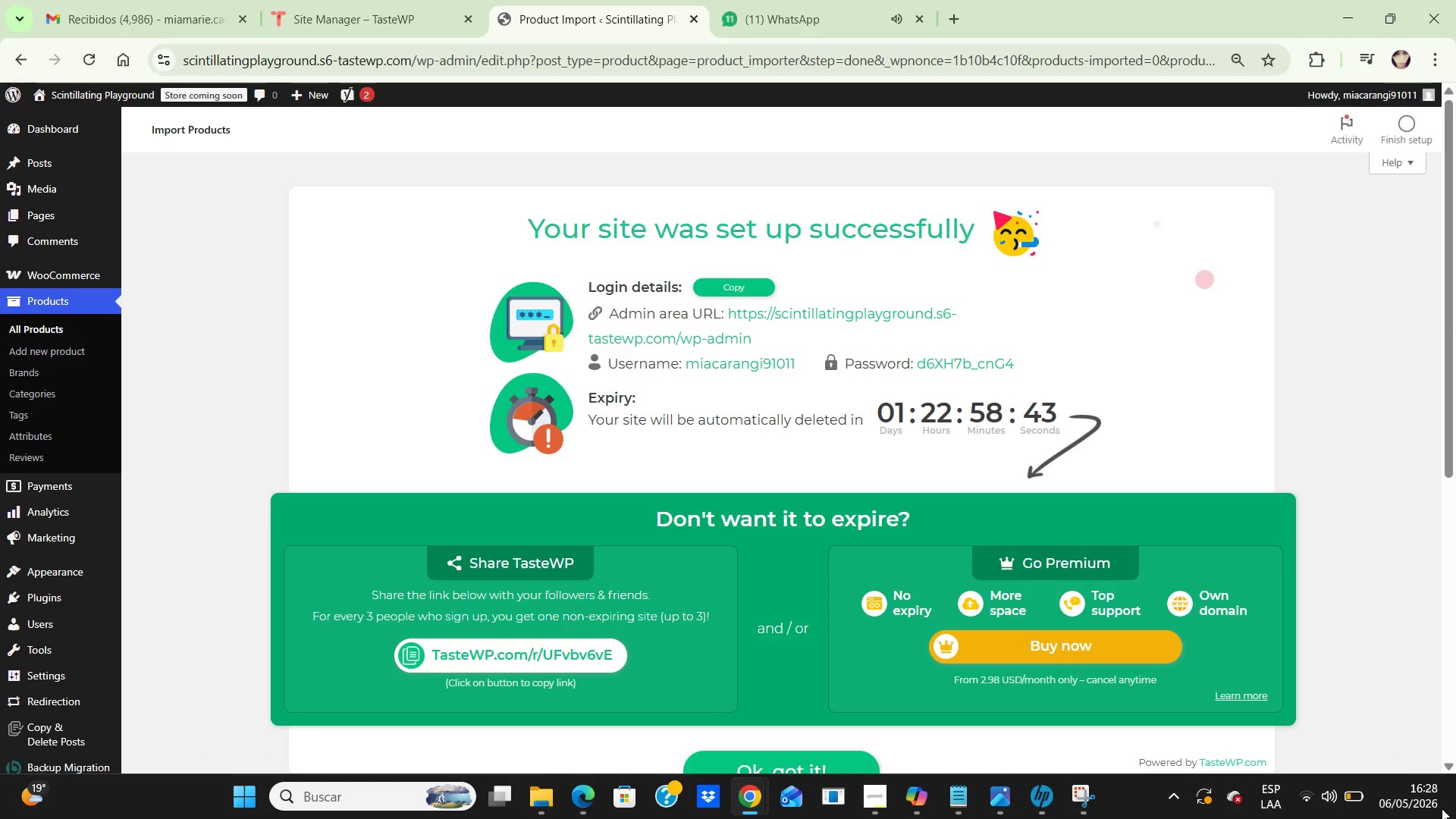 
wait(28.75)
 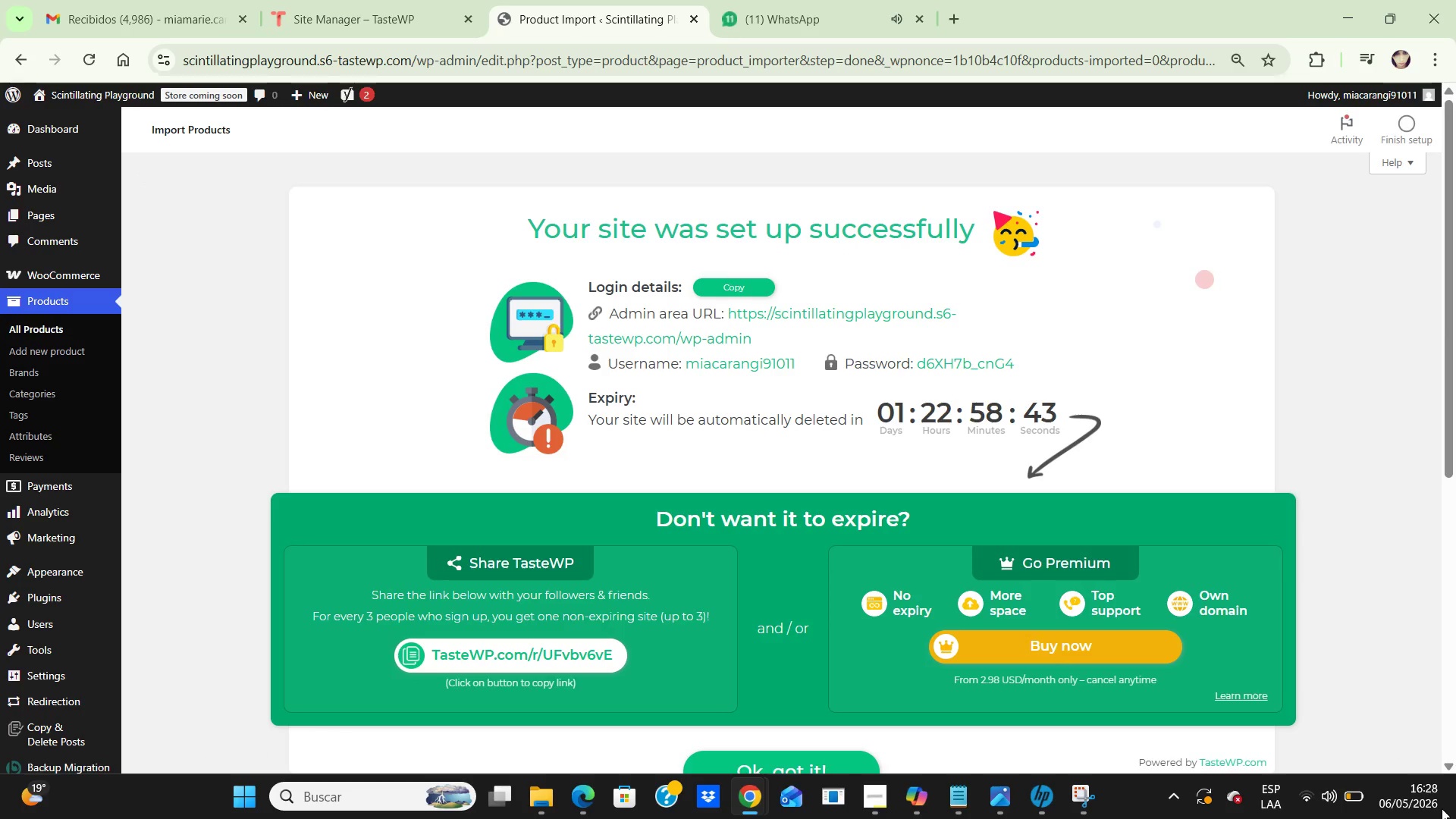 
left_click([1446, 453])
 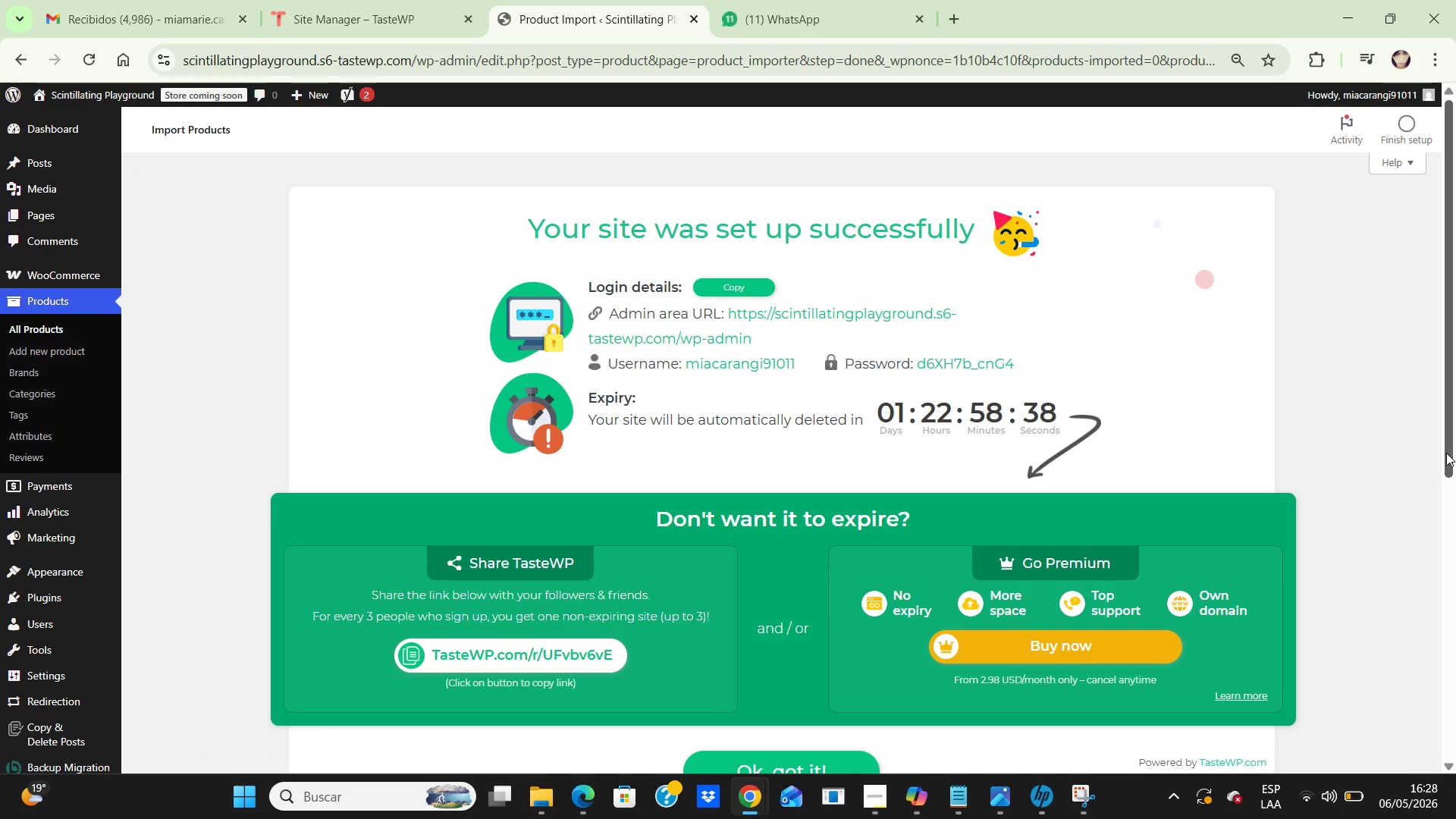 
left_click_drag(start_coordinate=[1446, 453], to_coordinate=[1406, 738])
 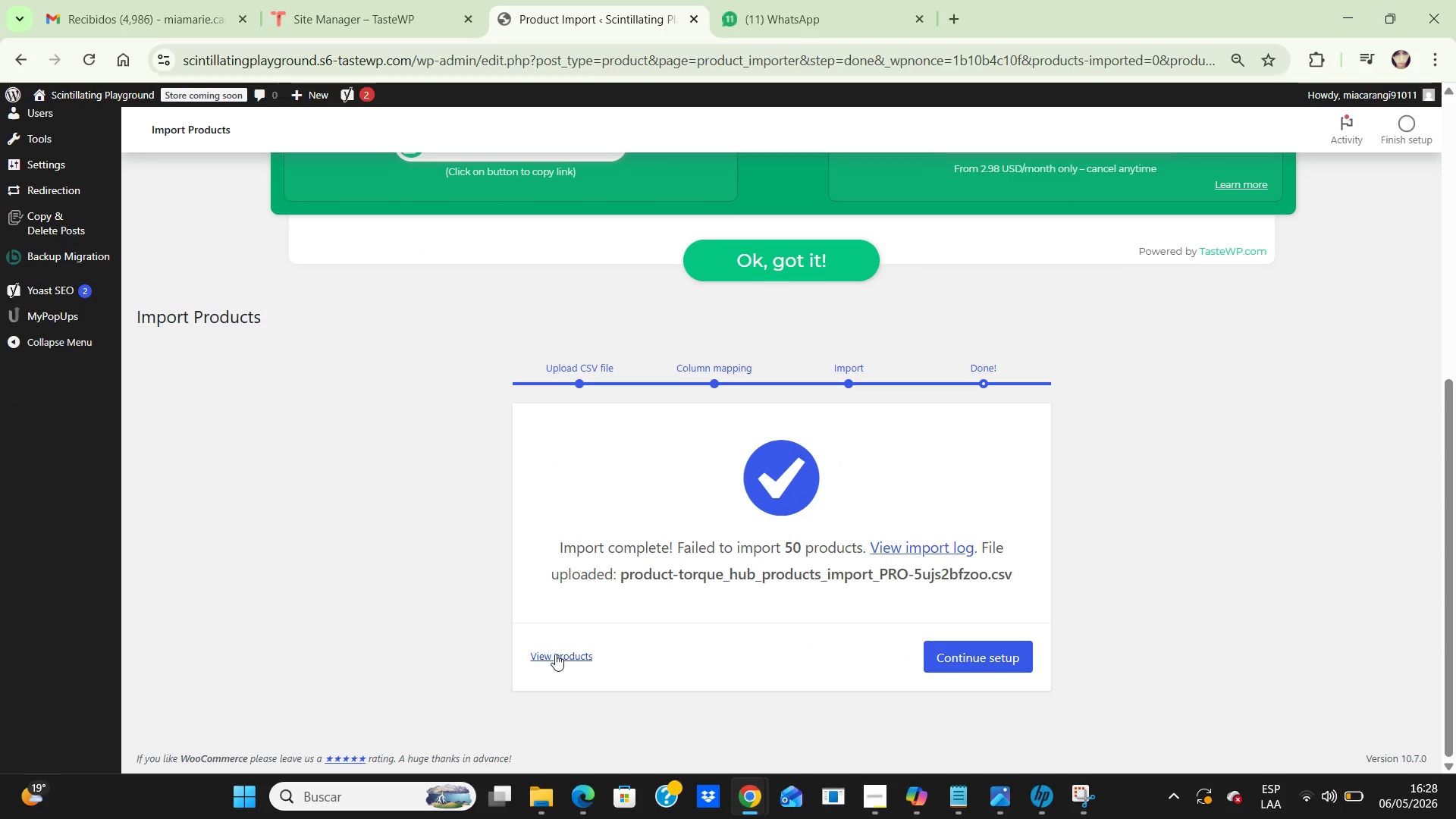 
left_click([554, 654])
 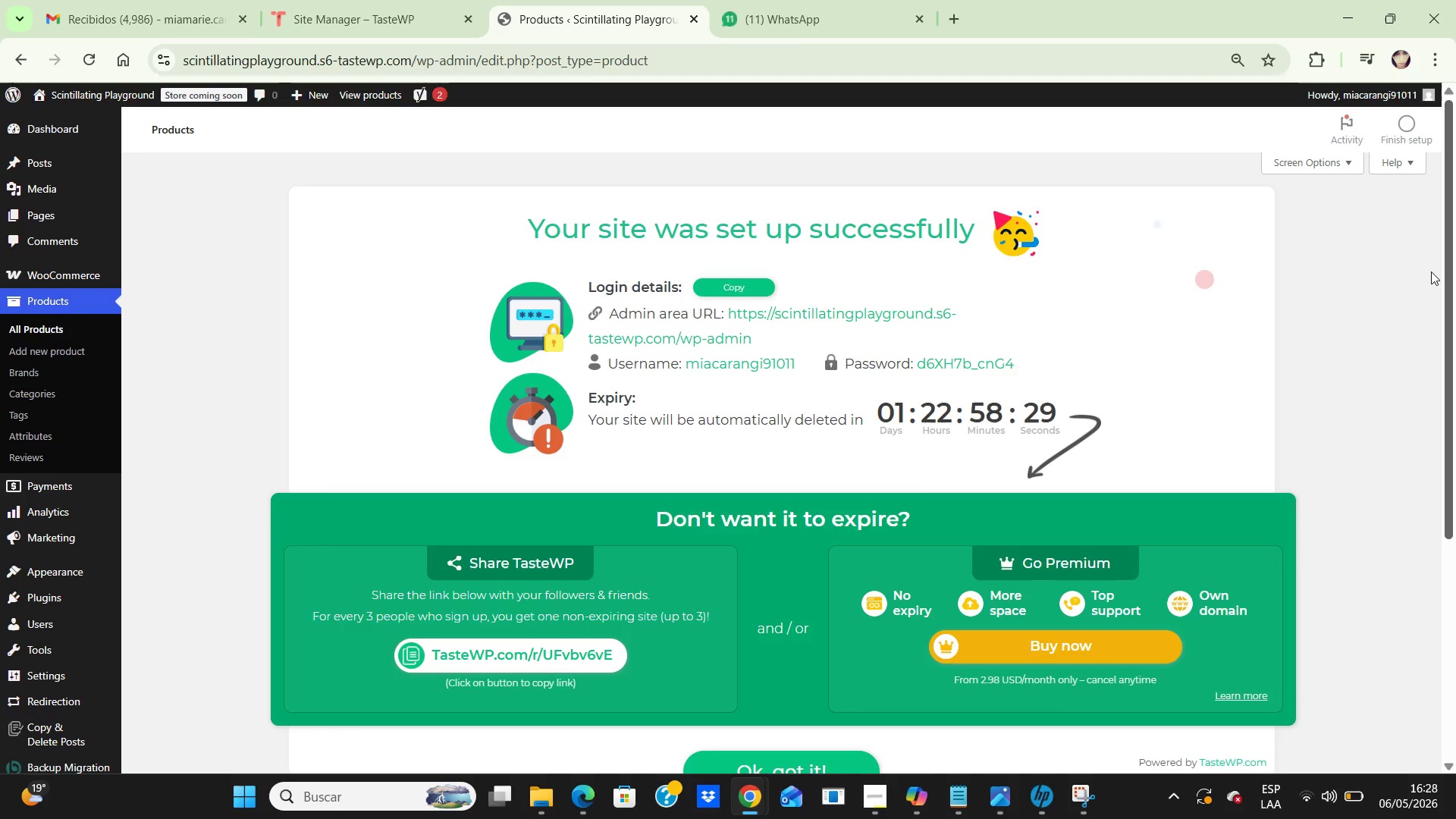 
left_click_drag(start_coordinate=[1446, 273], to_coordinate=[1455, 539])
 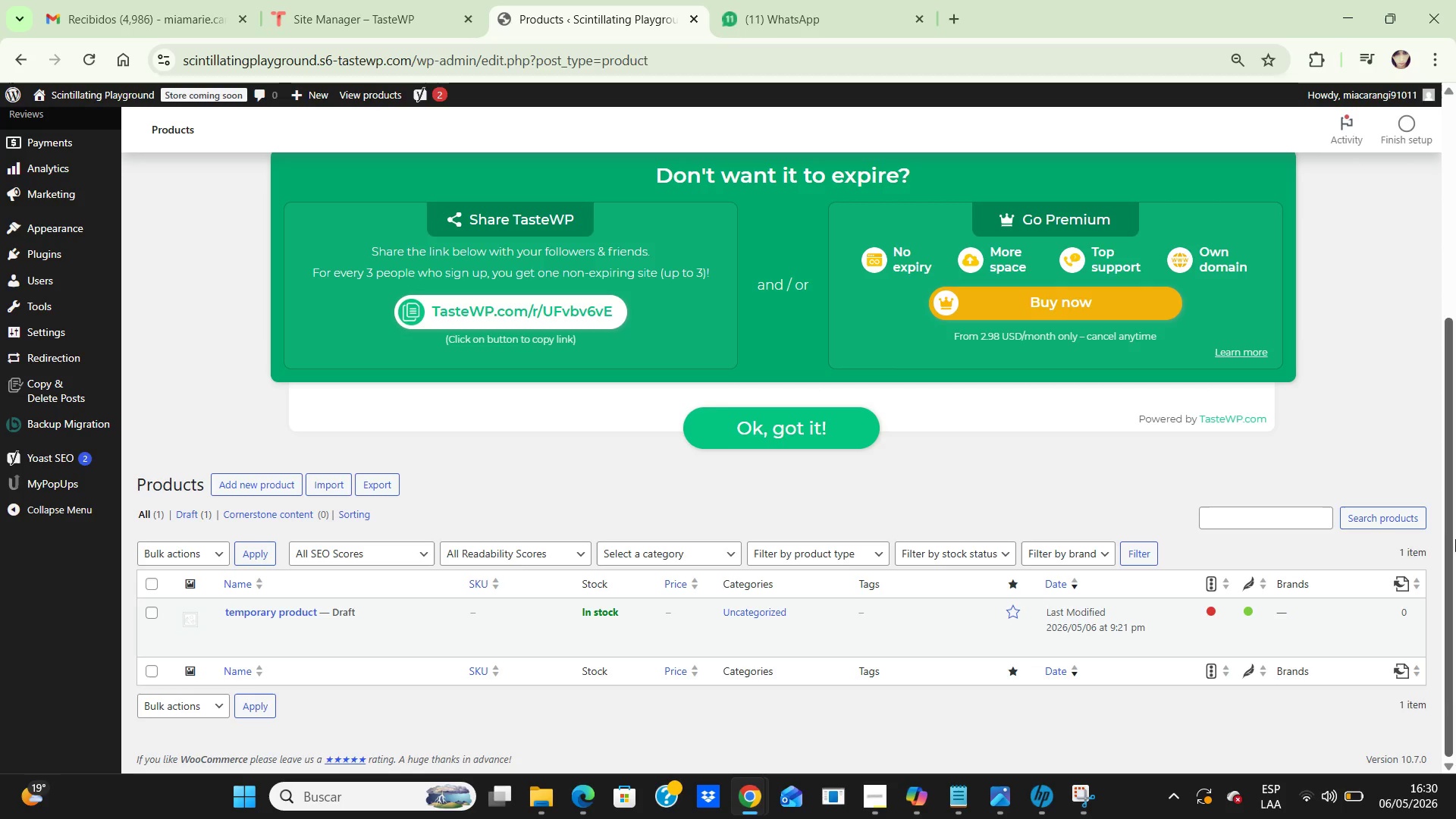 
wait(99.11)
 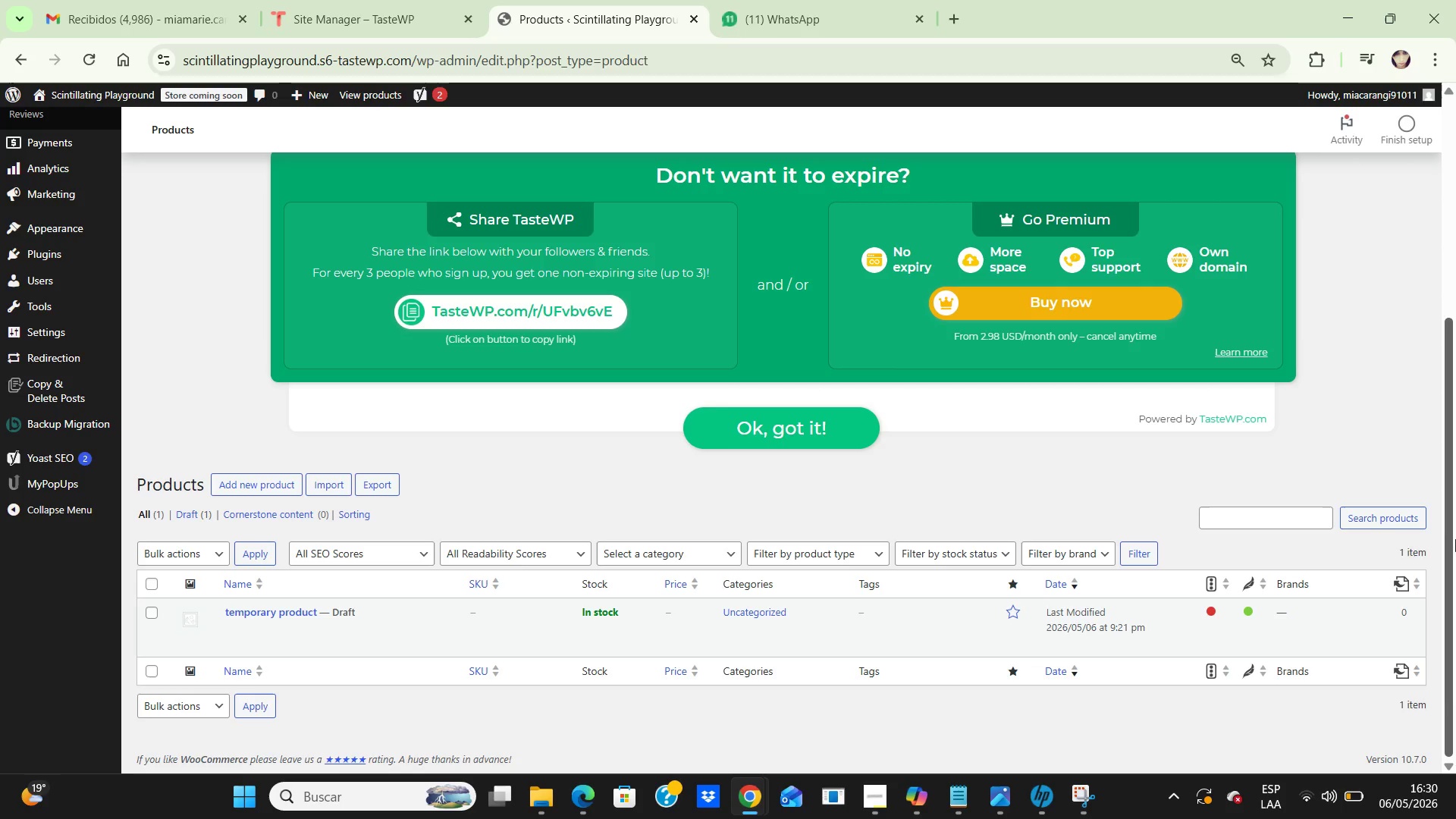 
left_click([874, 802])